 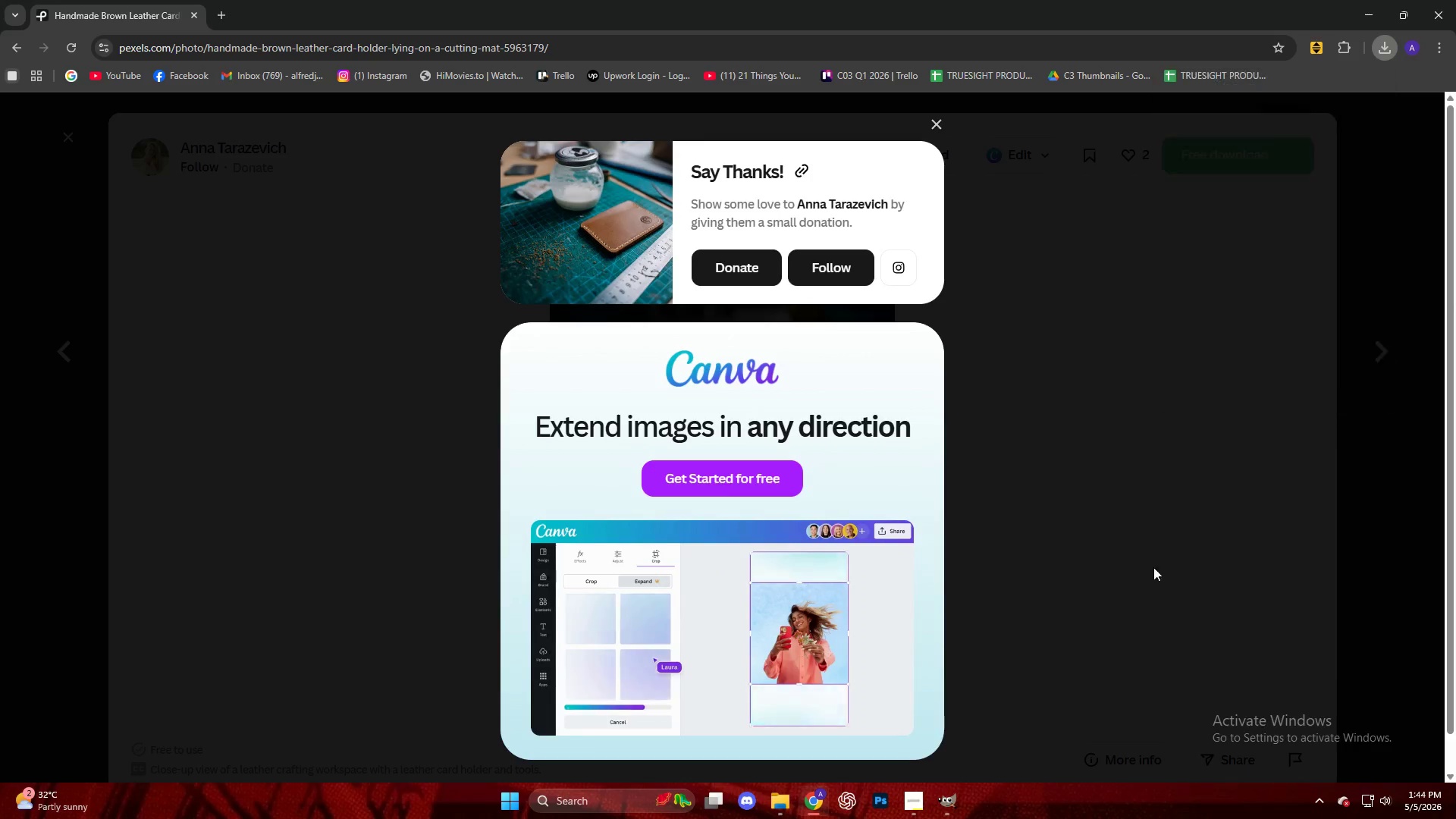 
scroll: coordinate [724, 550], scroll_direction: down, amount: 9.0
 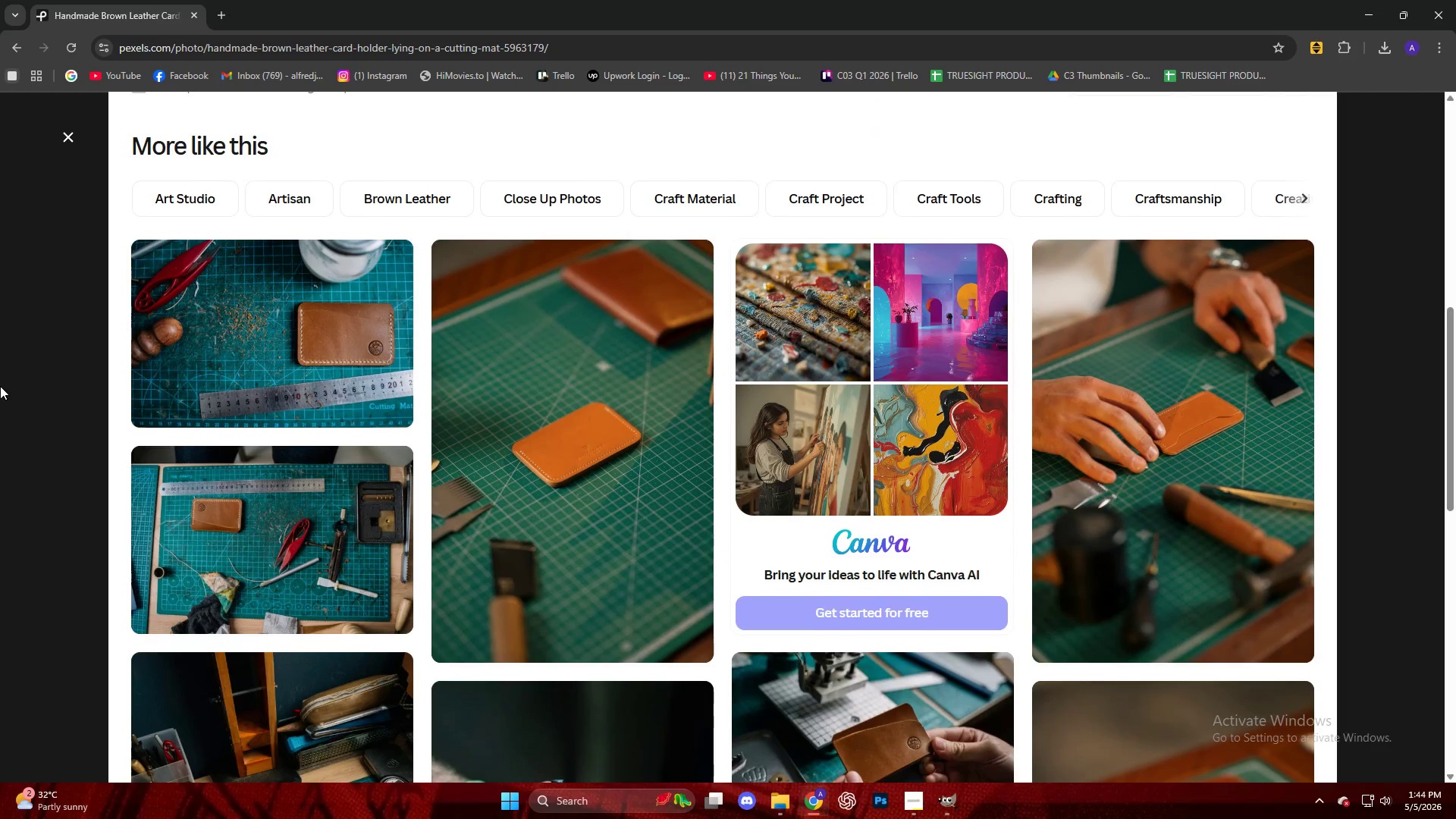 
key(Escape)
 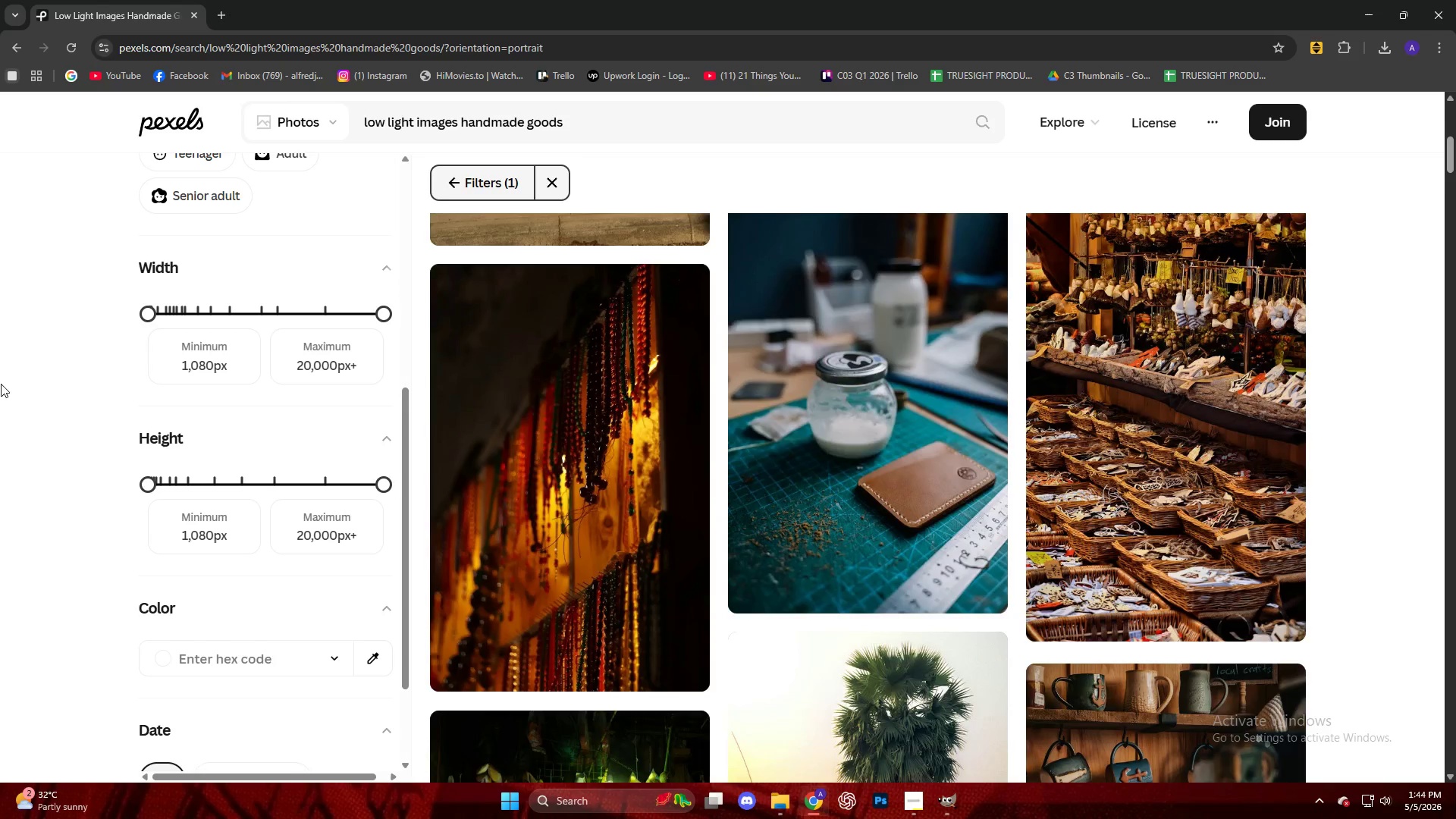 
scroll: coordinate [920, 521], scroll_direction: down, amount: 32.0
 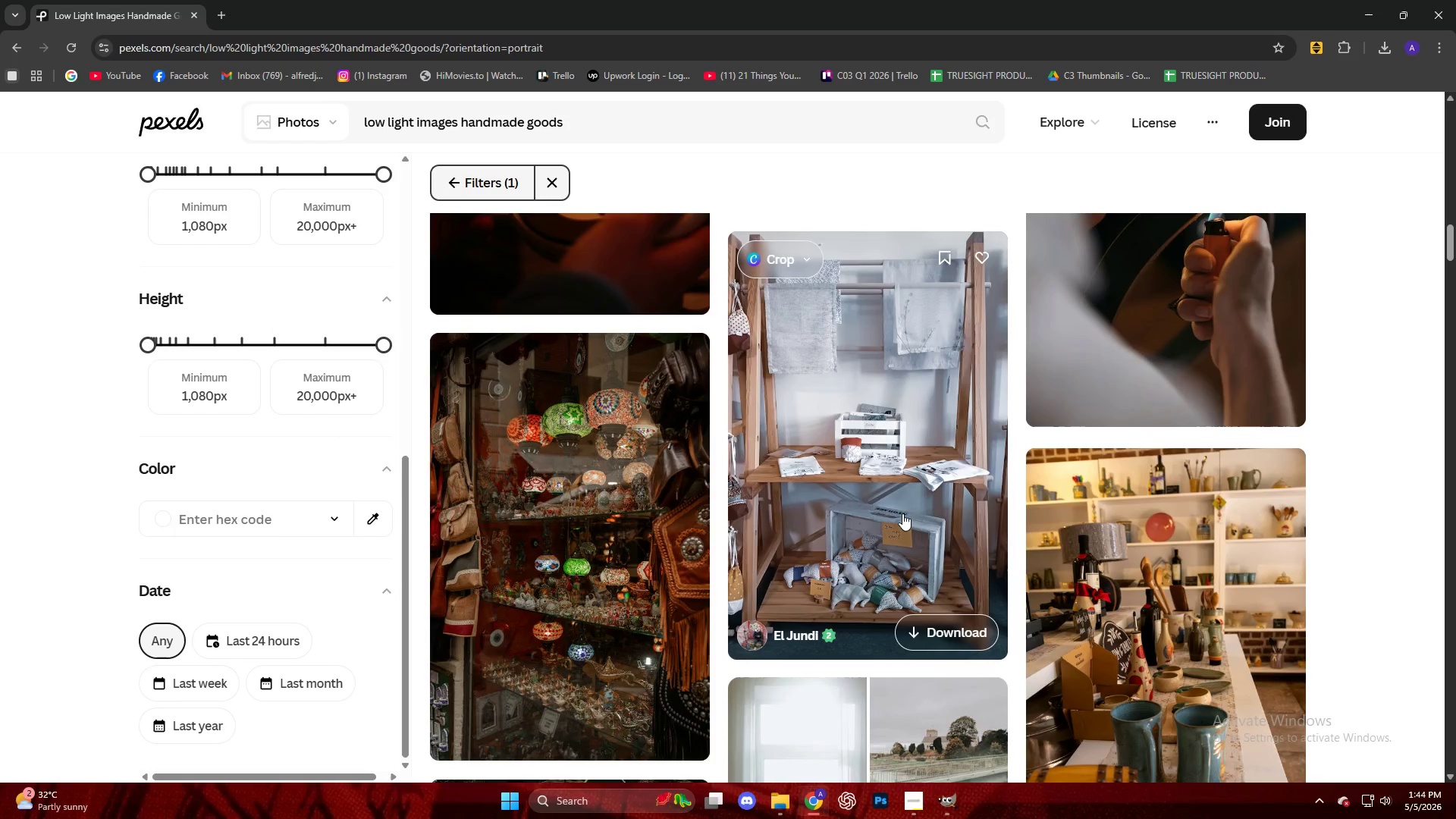 
scroll: coordinate [879, 513], scroll_direction: down, amount: 11.0
 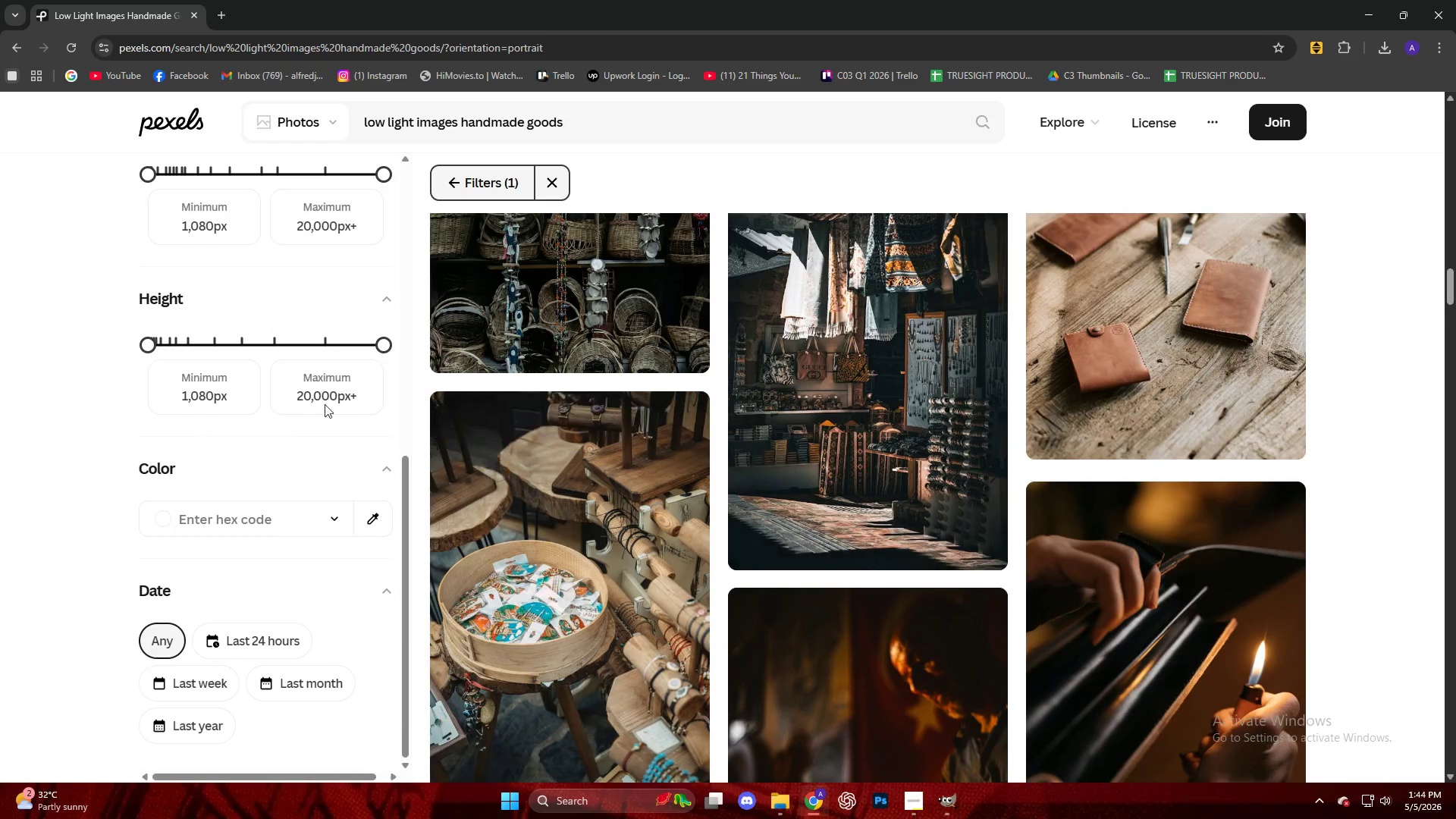 
scroll: coordinate [417, 412], scroll_direction: up, amount: 3.0
 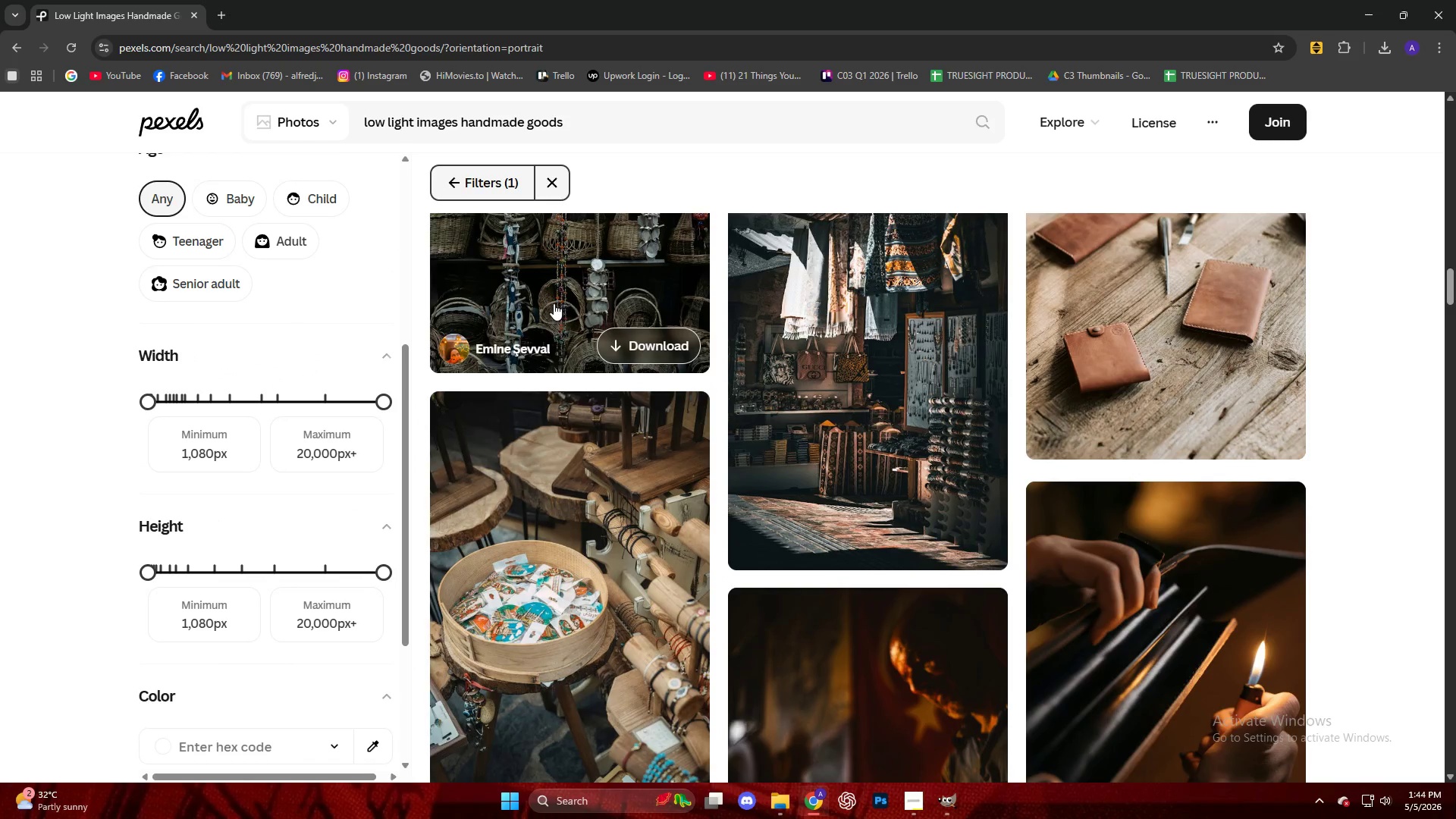 
left_click([554, 283])
 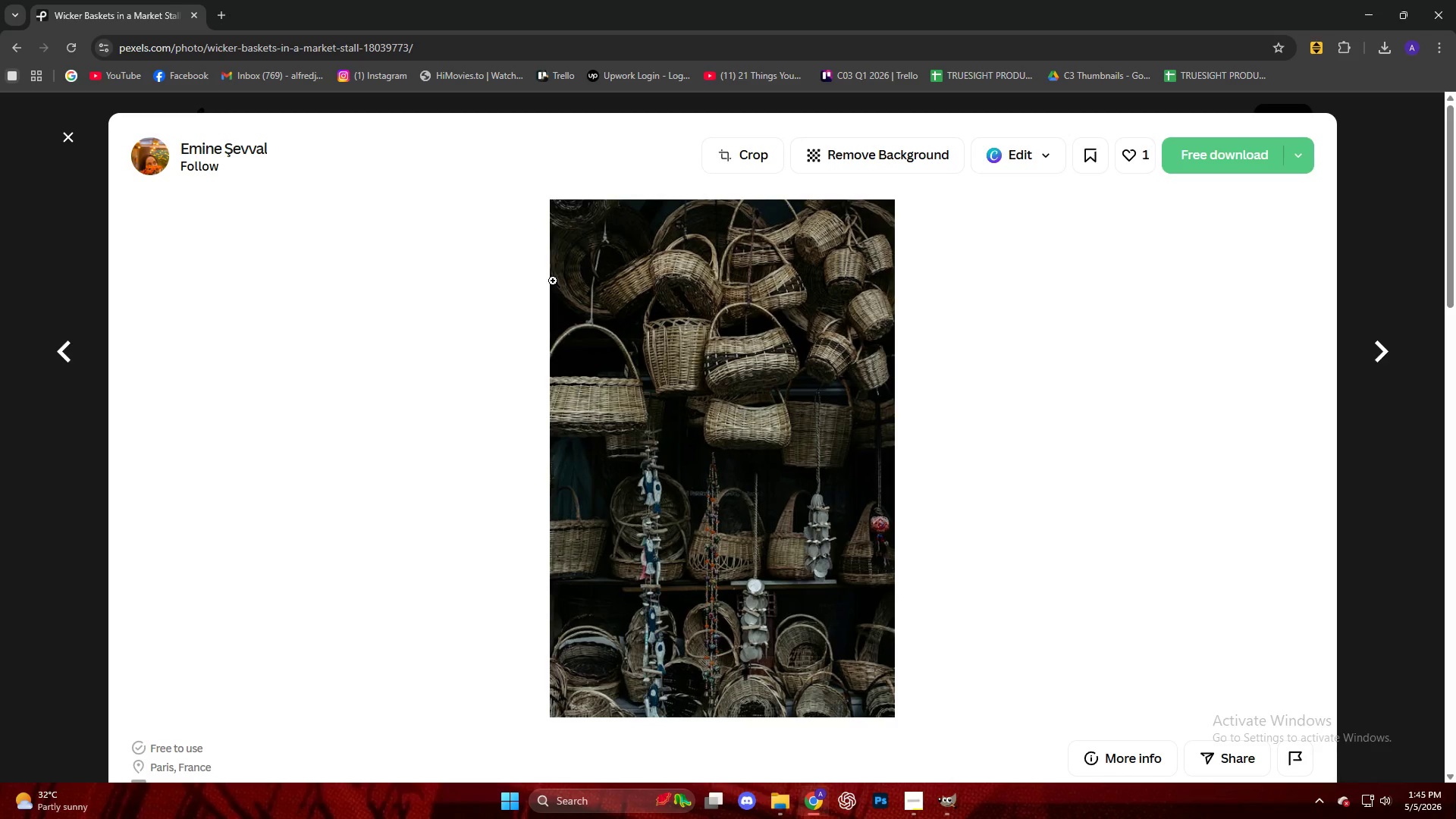 
wait(57.47)
 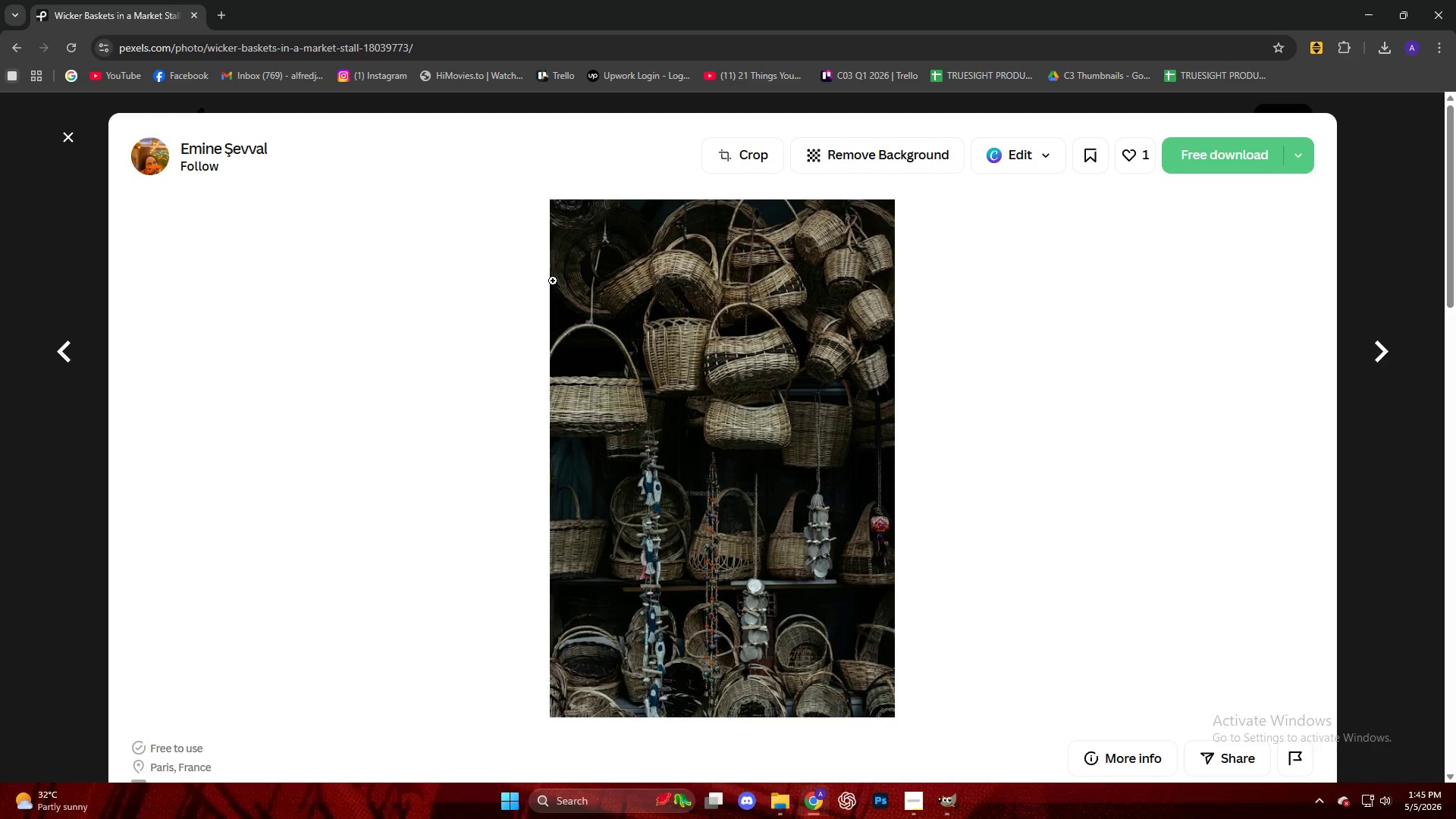 
left_click([1174, 162])
 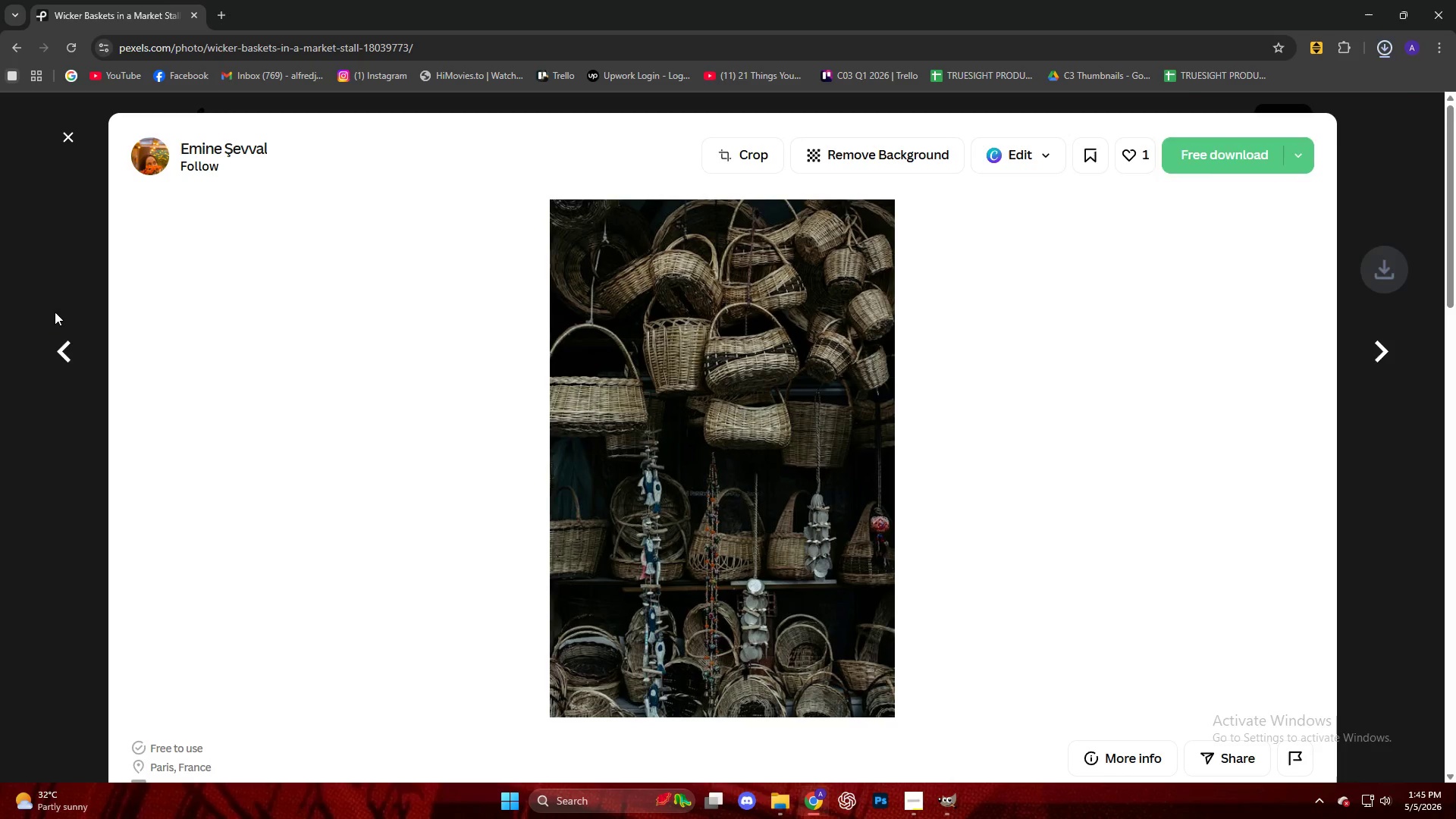 
scroll: coordinate [386, 560], scroll_direction: down, amount: 9.0
 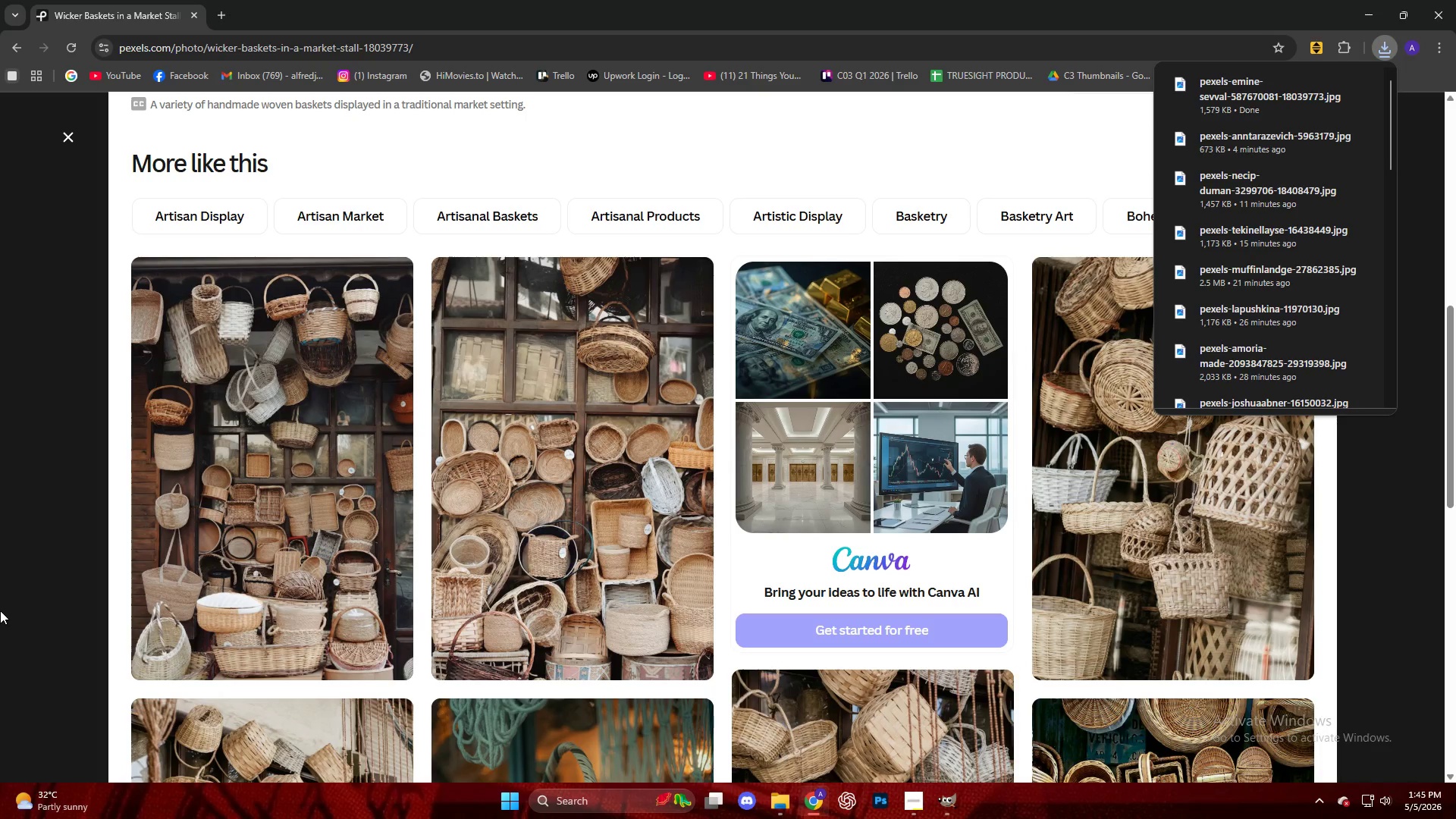 
left_click([0, 605])
 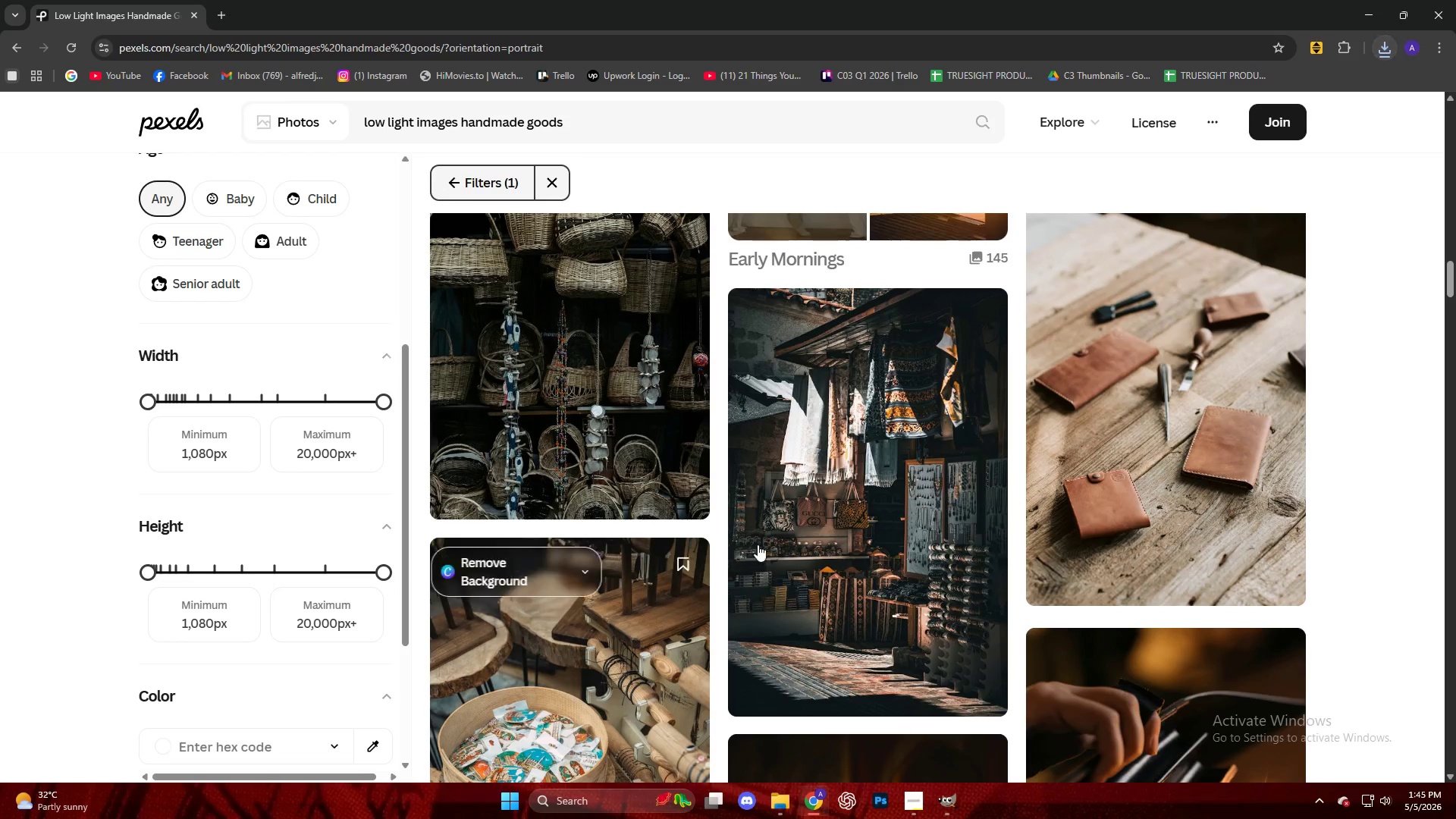 
scroll: coordinate [739, 576], scroll_direction: down, amount: 33.0
 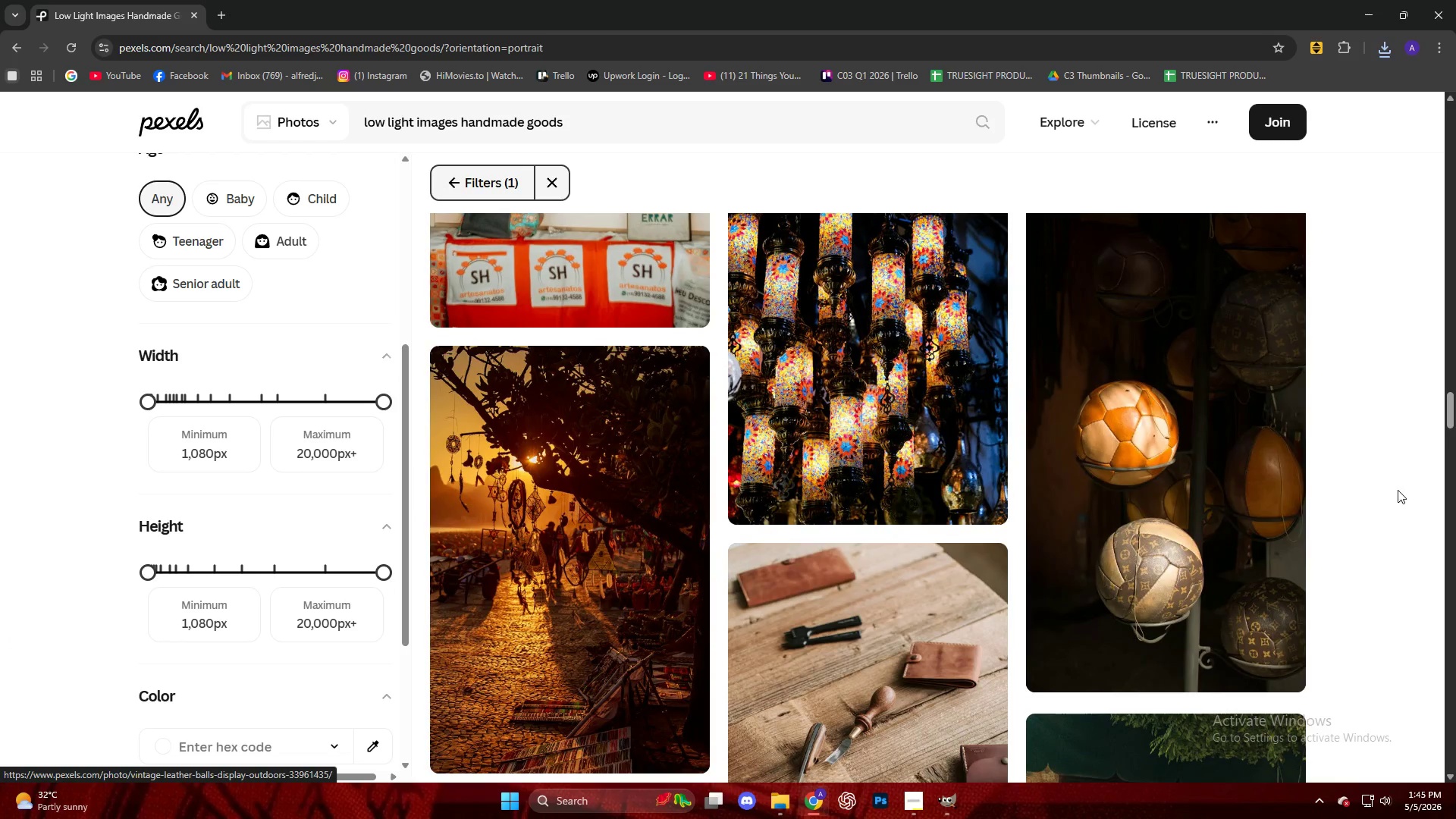 
scroll: coordinate [1286, 565], scroll_direction: down, amount: 36.0
 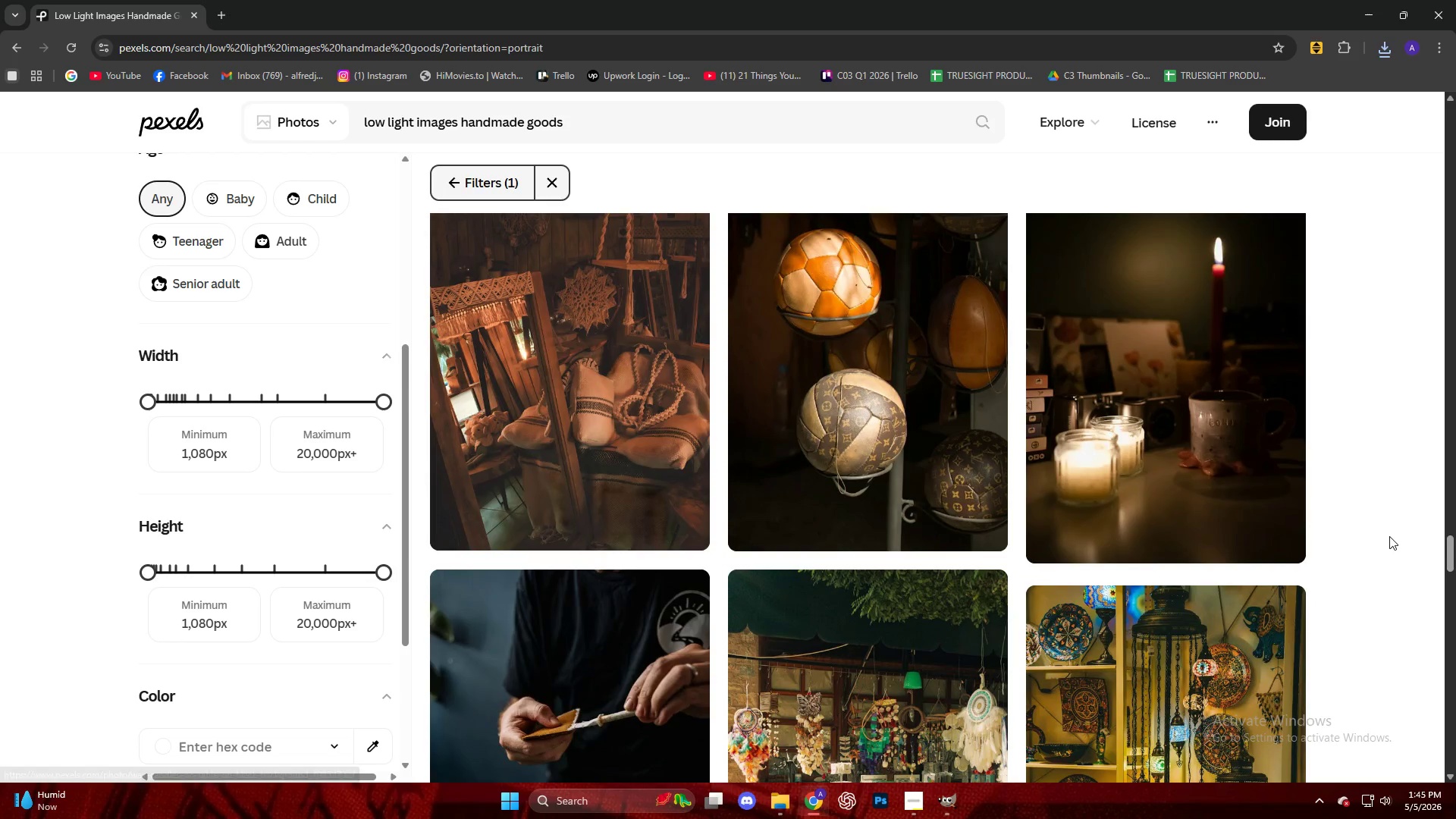 
scroll: coordinate [1318, 558], scroll_direction: down, amount: 17.0
 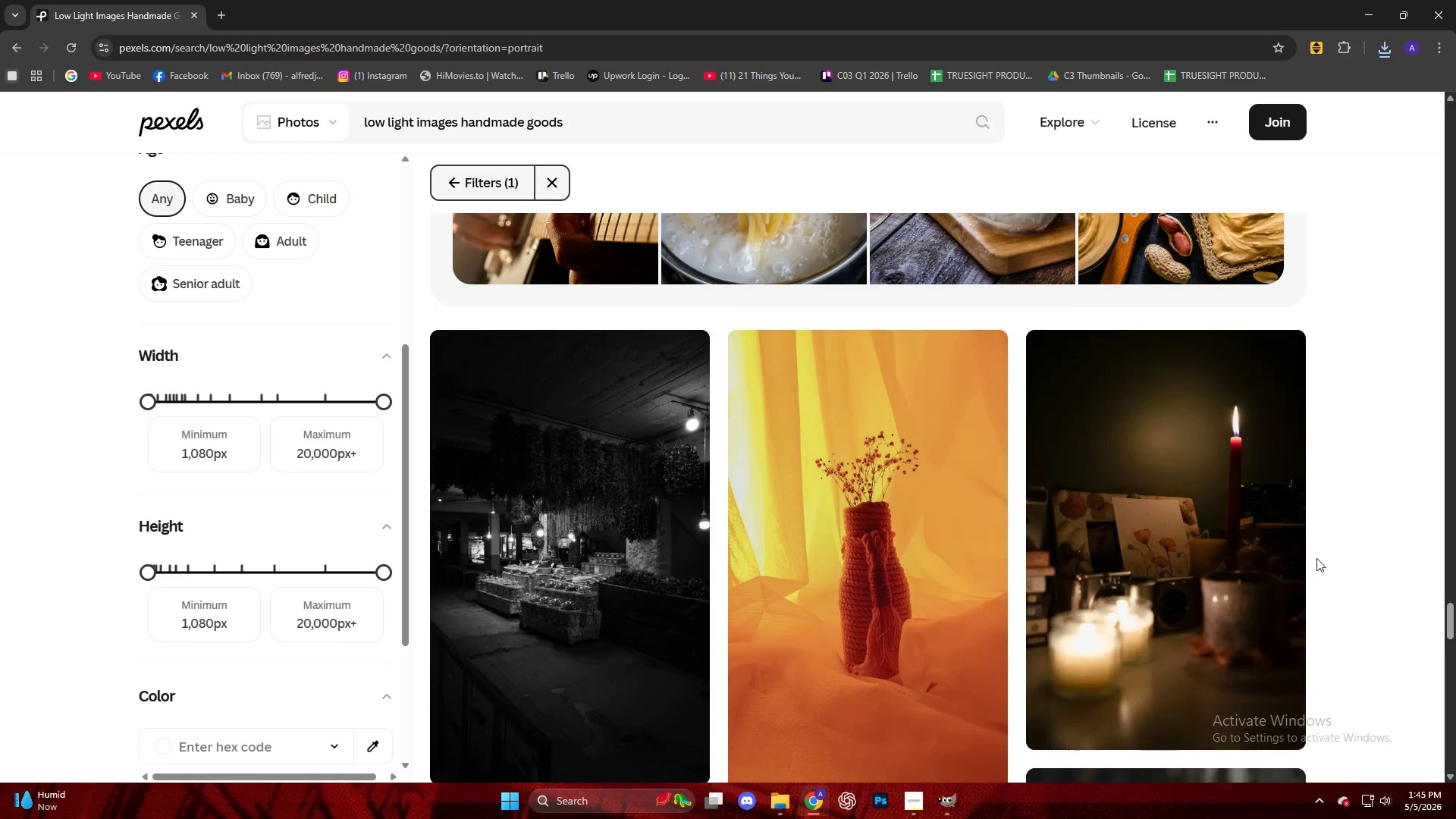 
scroll: coordinate [1310, 558], scroll_direction: up, amount: 14.0
 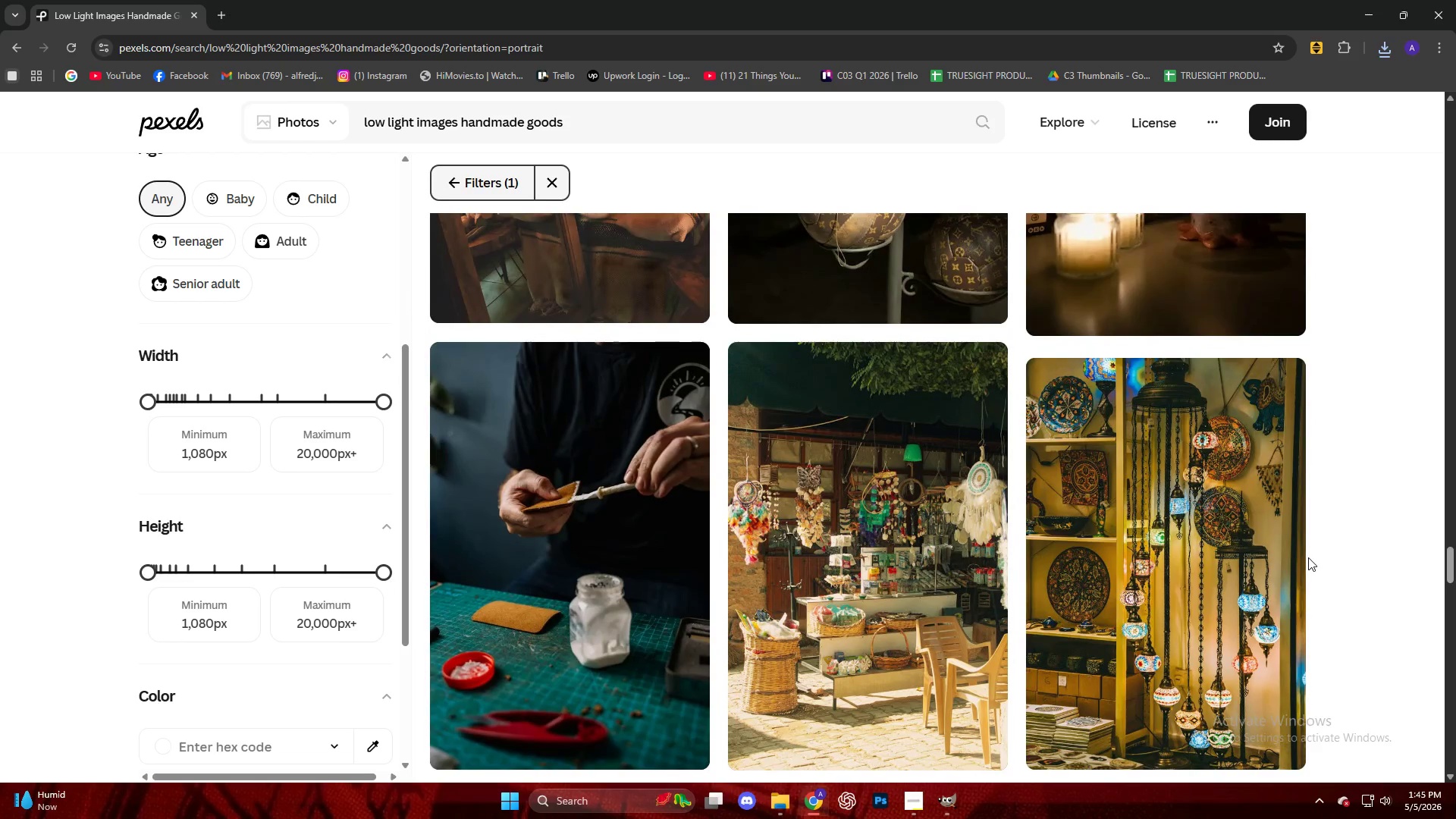 
scroll: coordinate [1219, 595], scroll_direction: down, amount: 72.0
 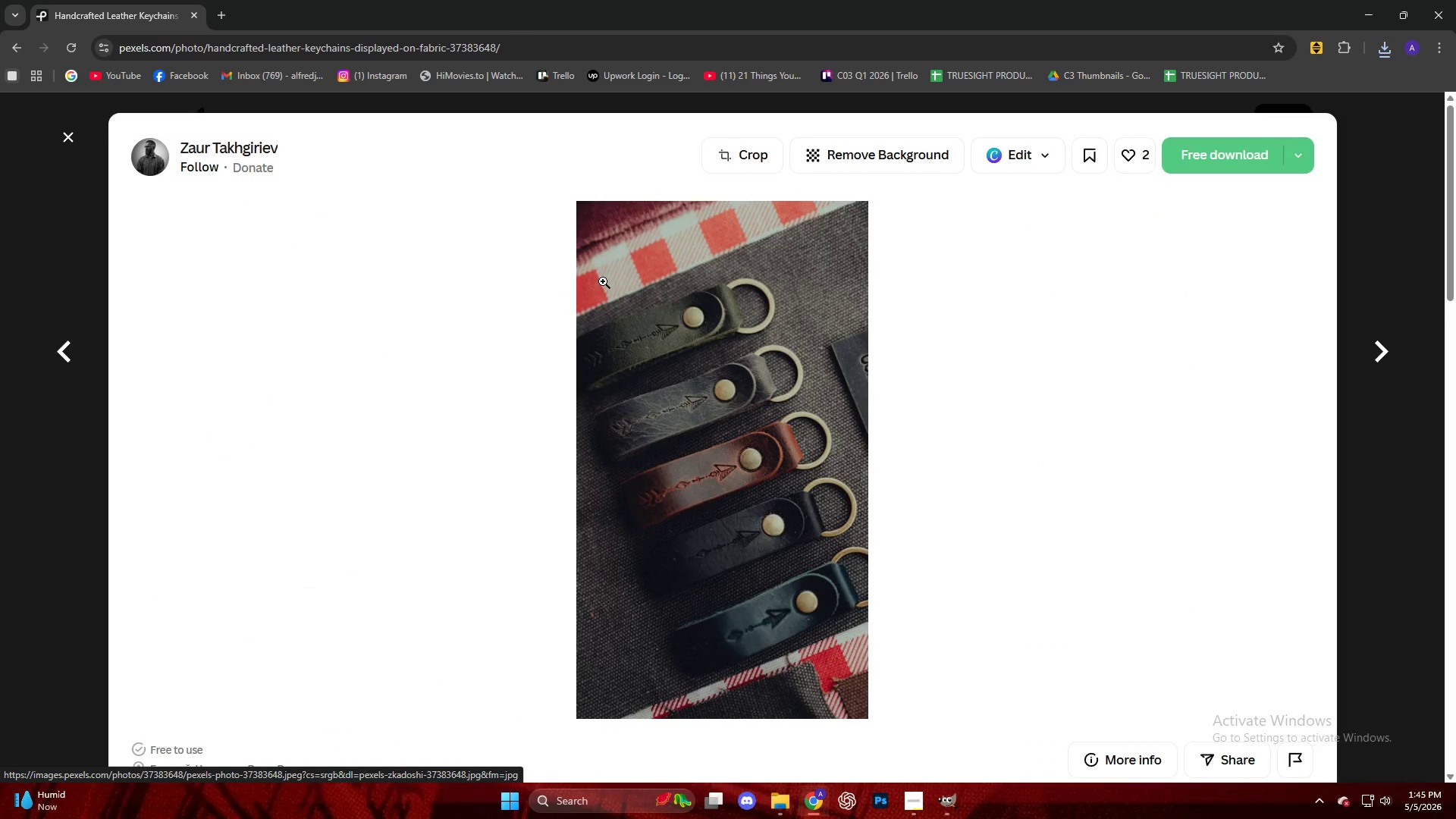 
wait(5.39)
 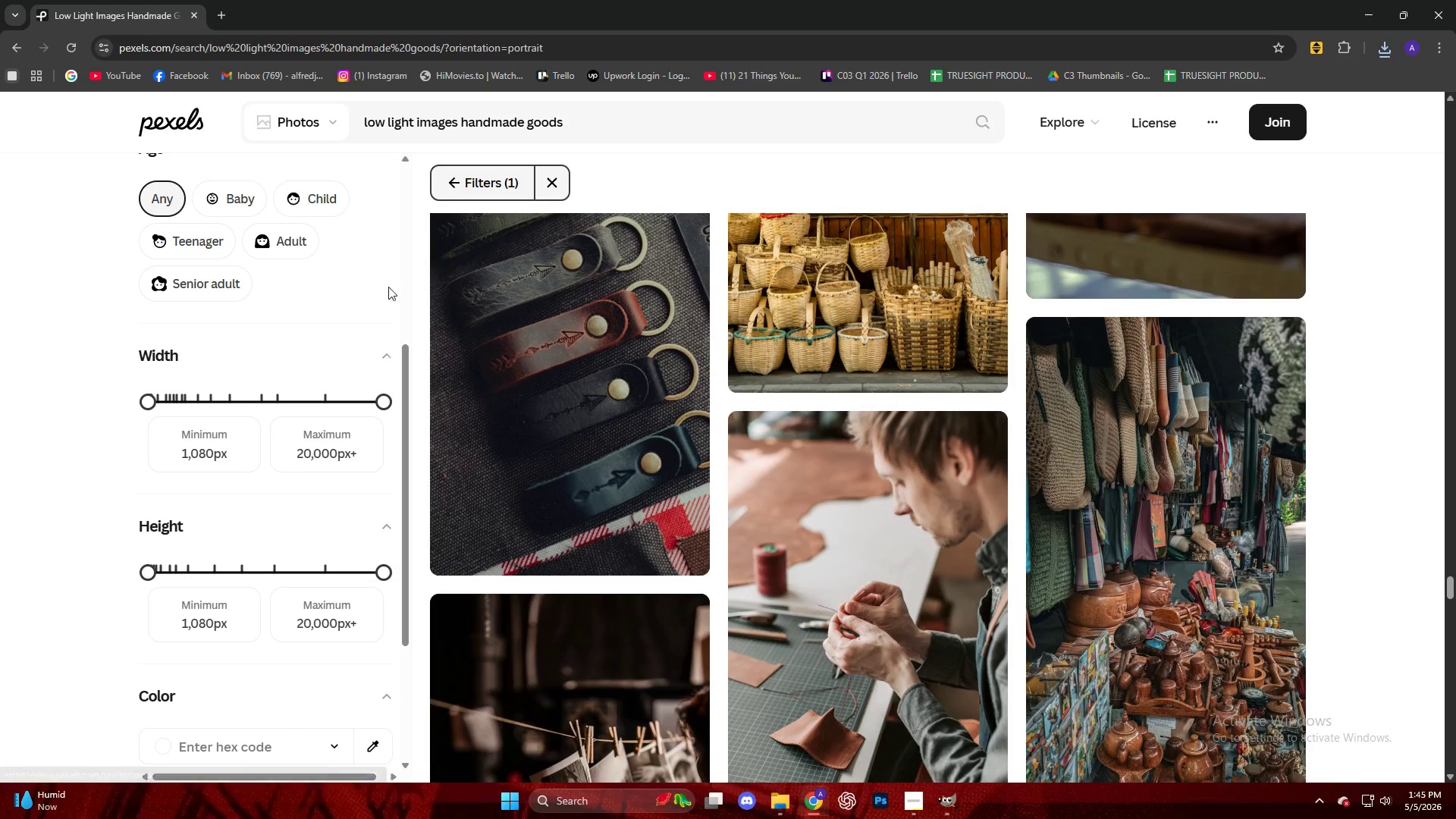 
left_click([1229, 157])
 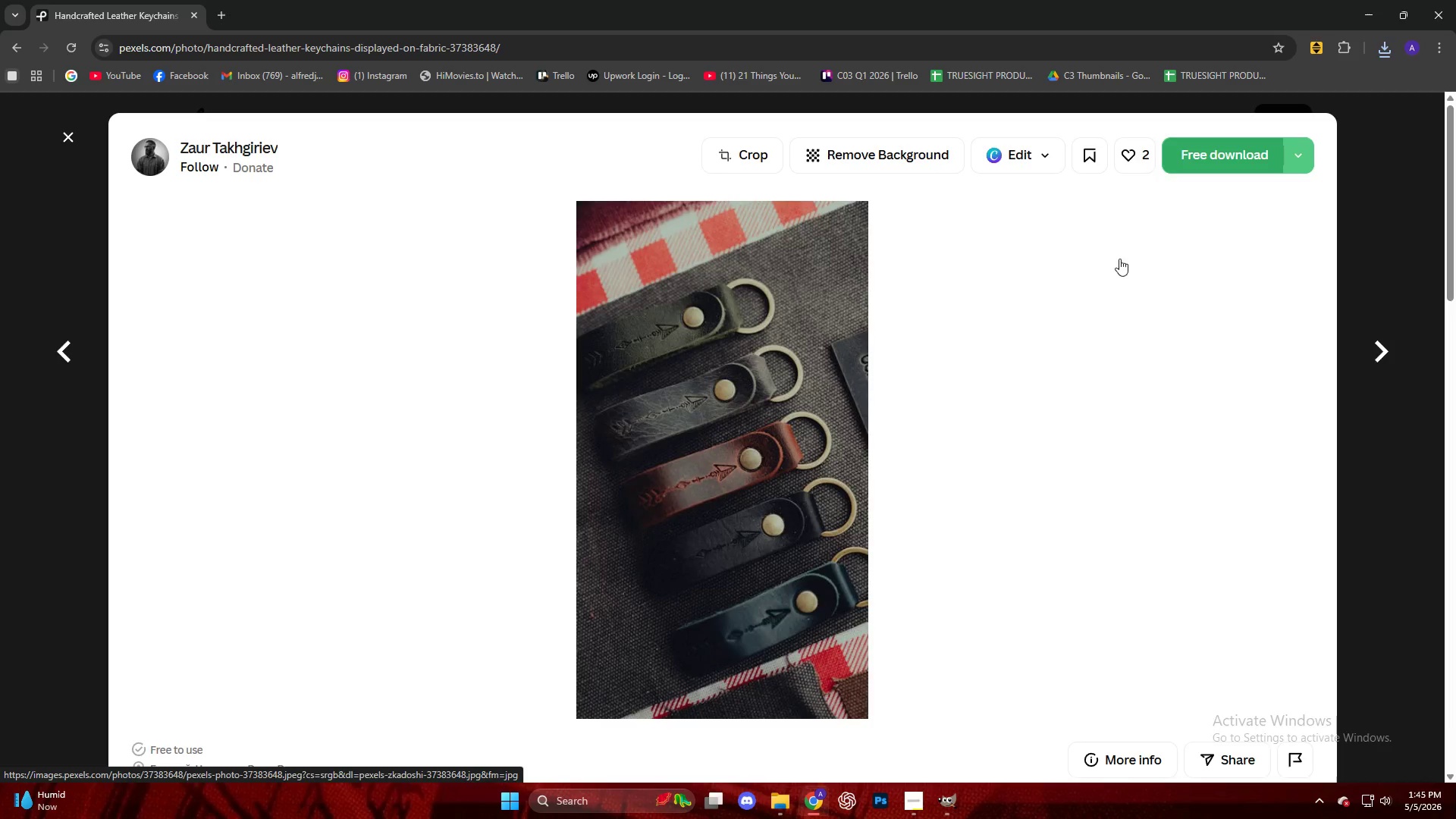 
left_click([1087, 352])
 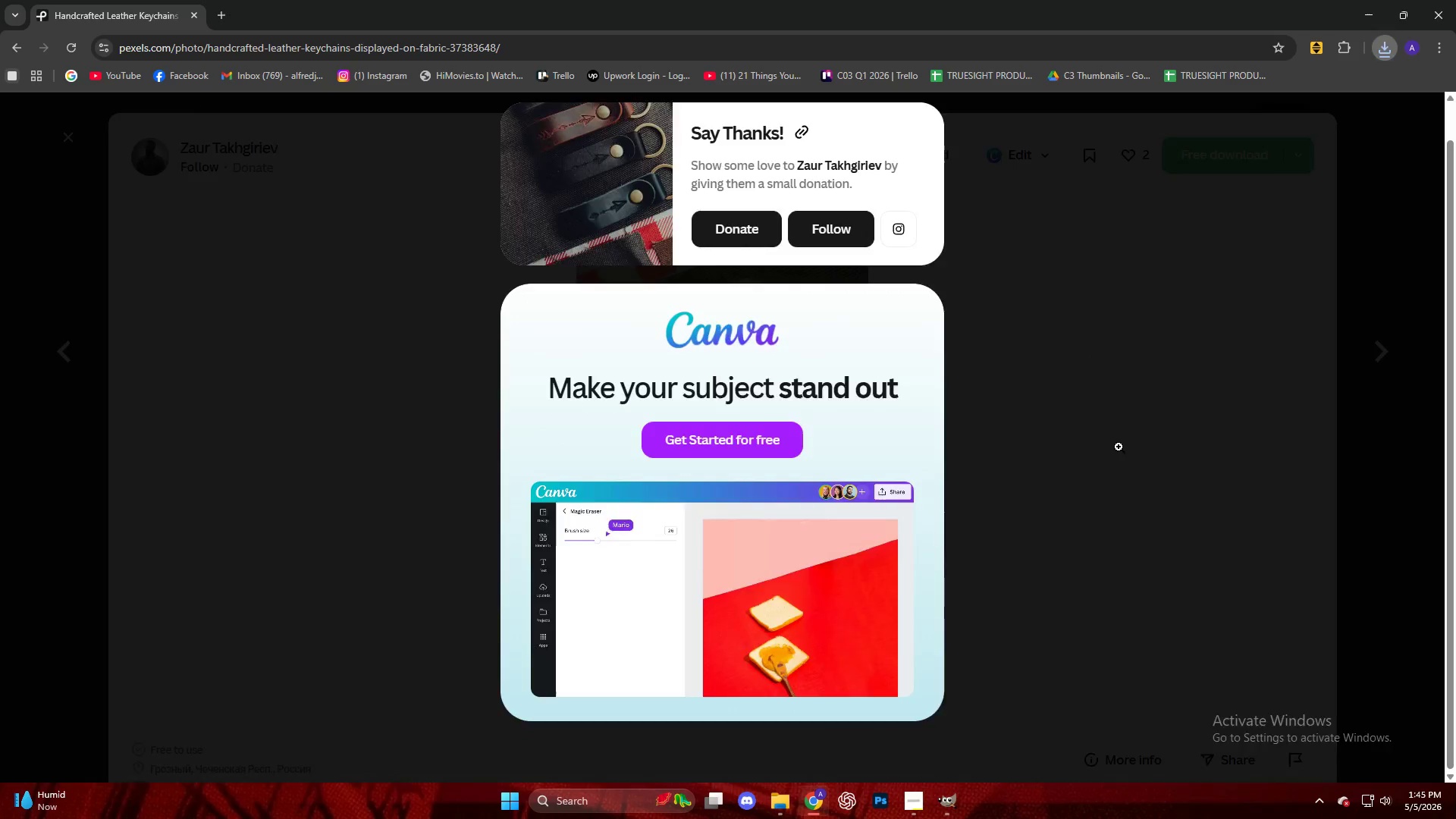 
scroll: coordinate [1106, 452], scroll_direction: down, amount: 17.0
 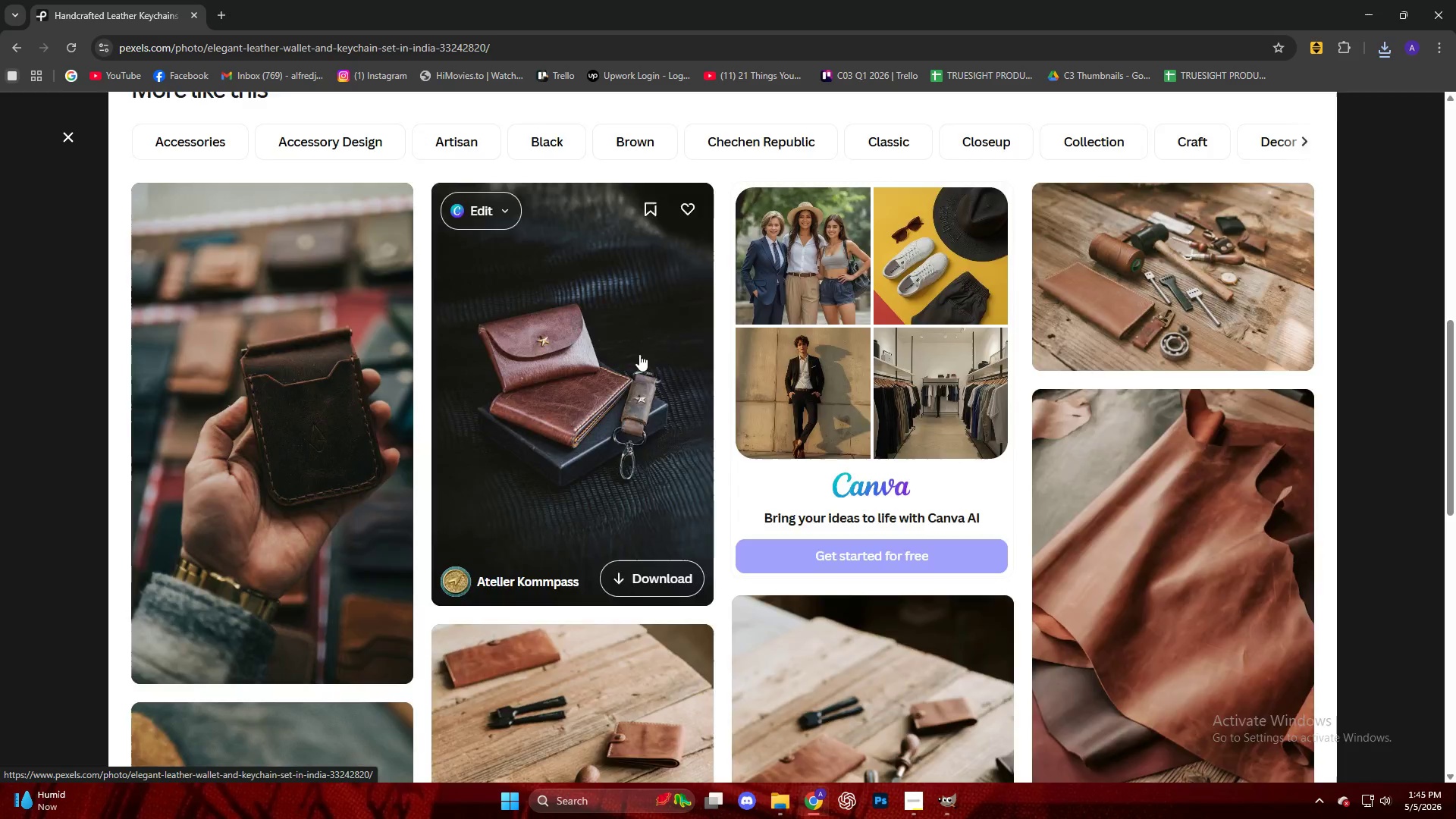 
left_click([1241, 155])
 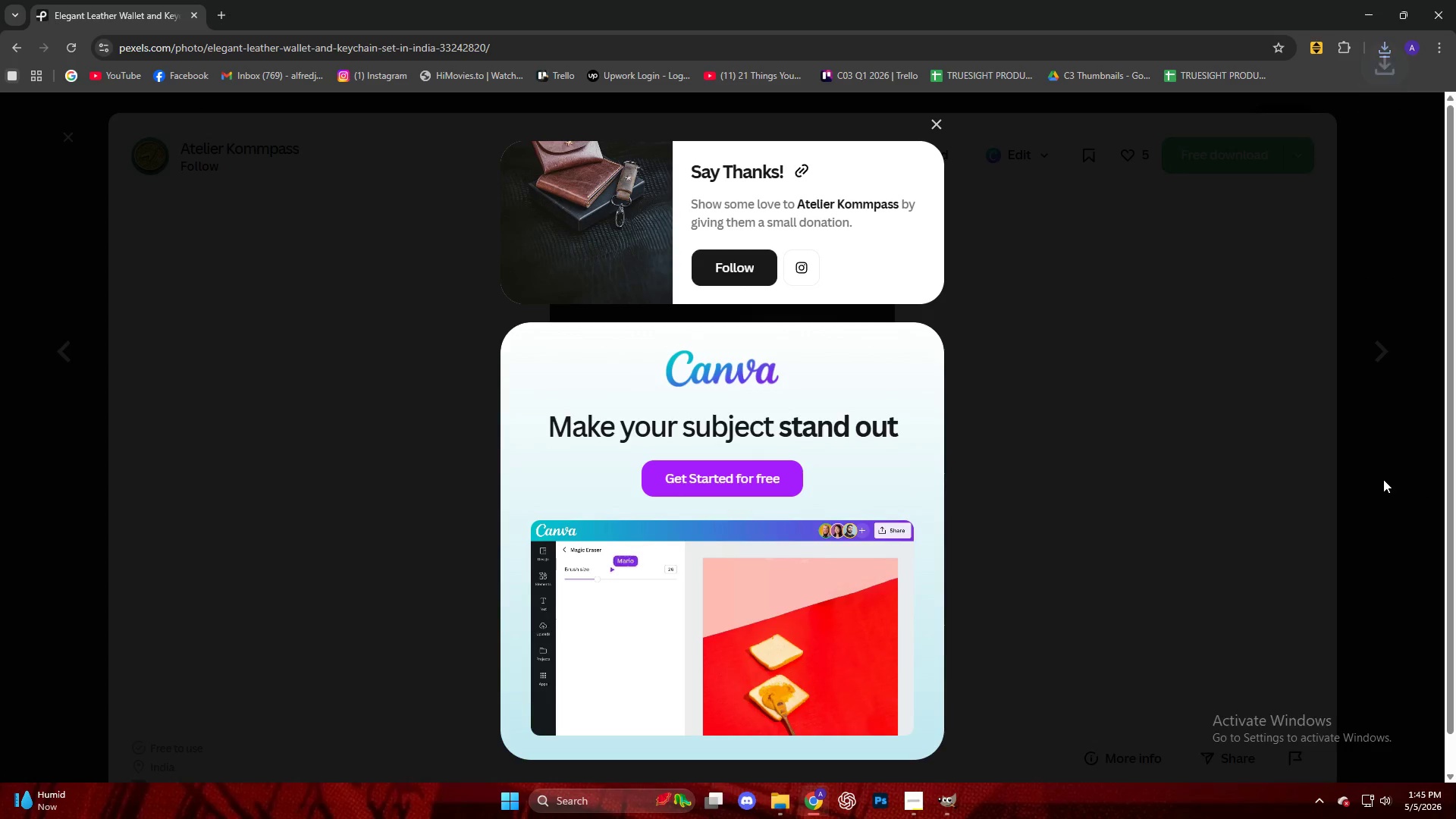 
double_click([1383, 479])
 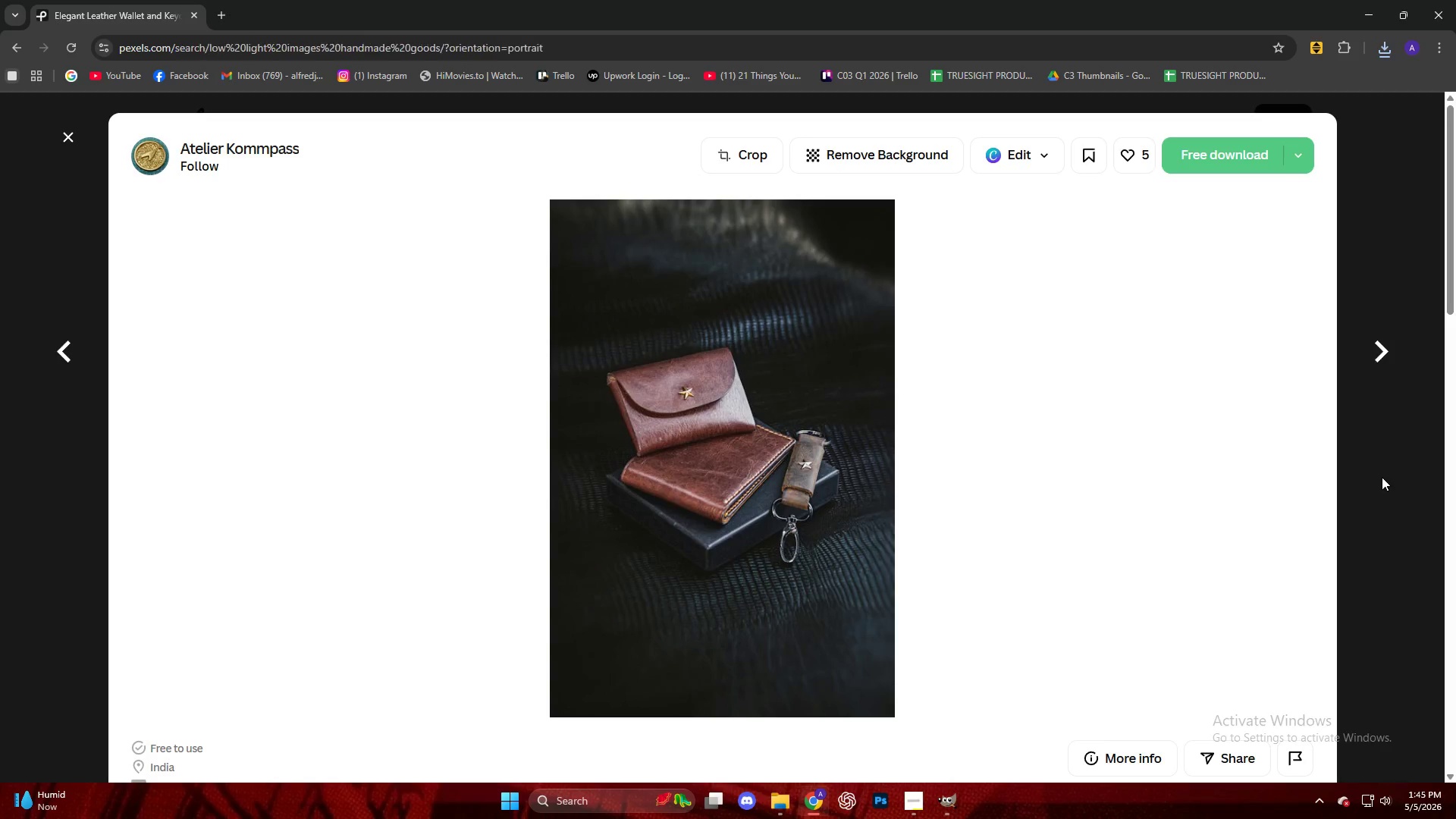 
scroll: coordinate [1345, 457], scroll_direction: down, amount: 31.0
 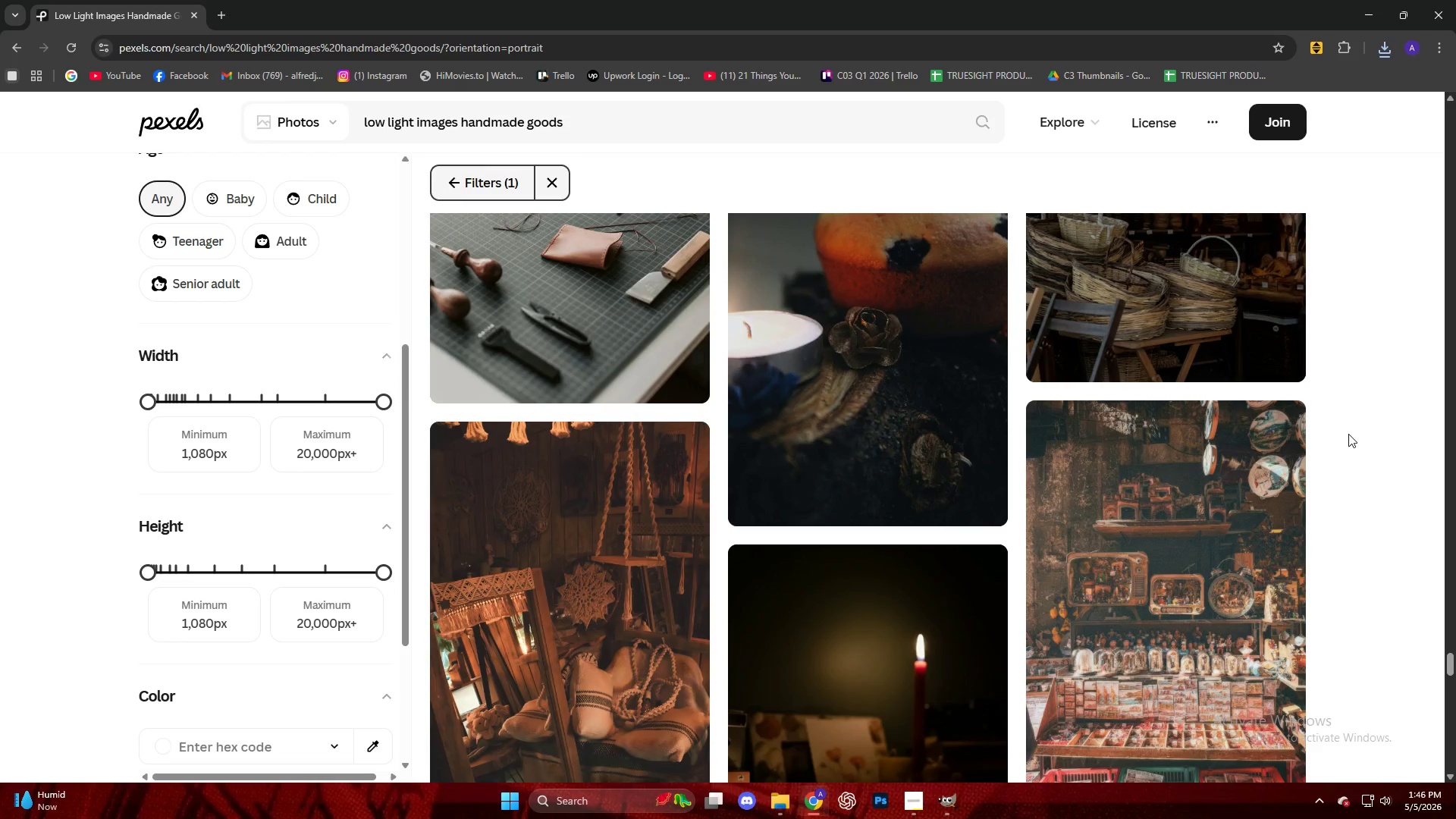 
wait(7.5)
 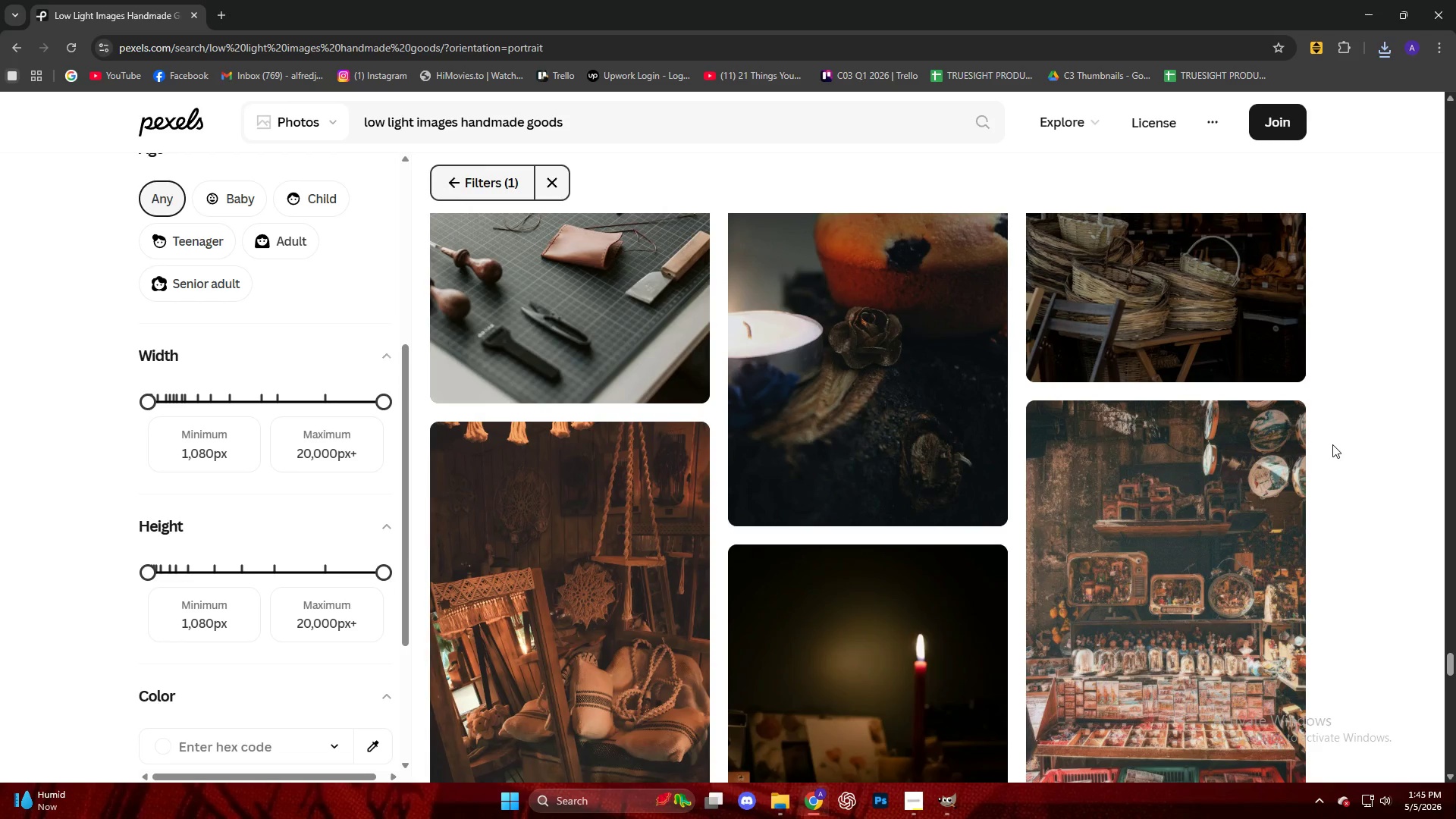 
scroll: coordinate [1398, 547], scroll_direction: down, amount: 6.0
 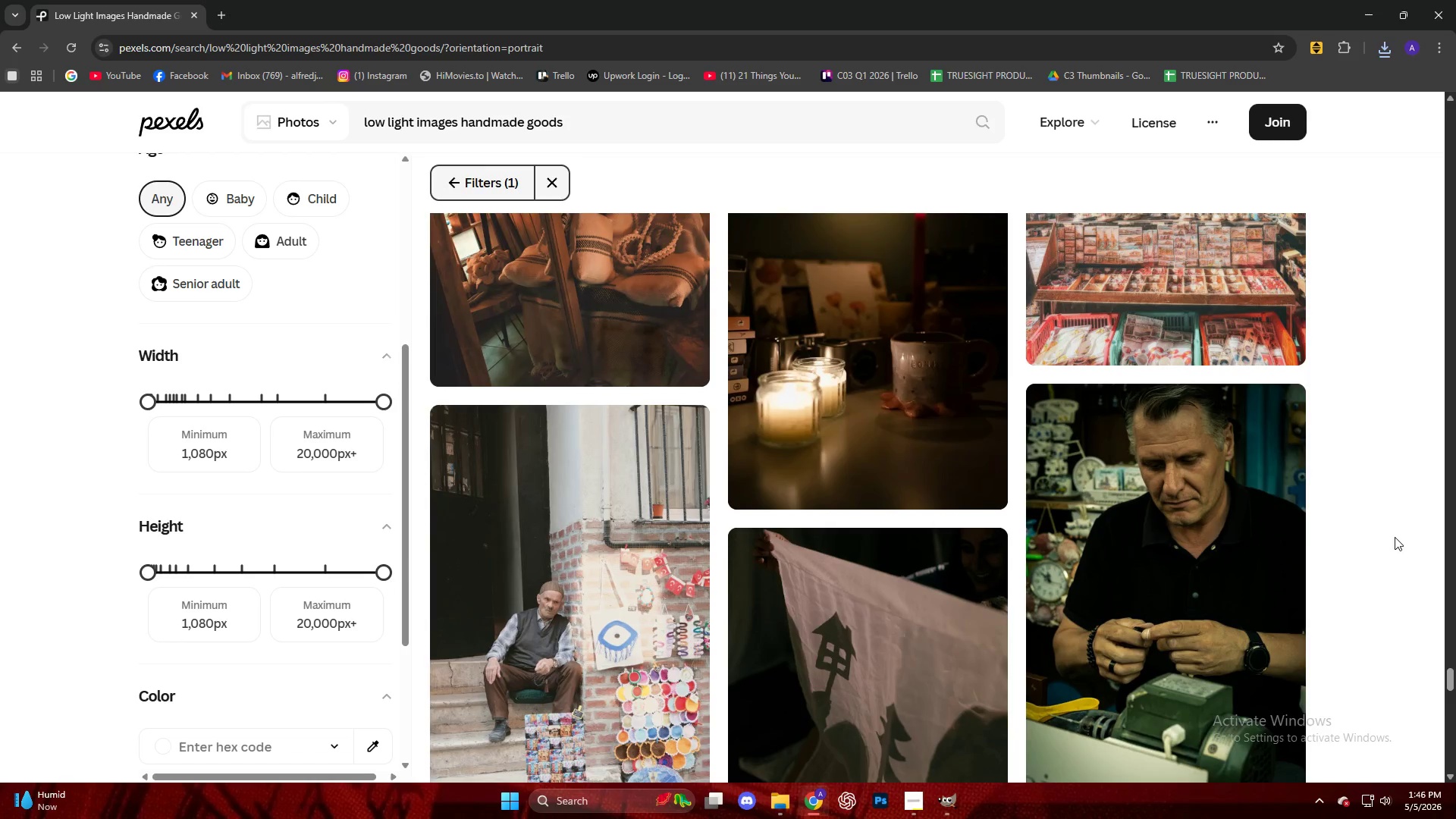 
left_click([1401, 537])
 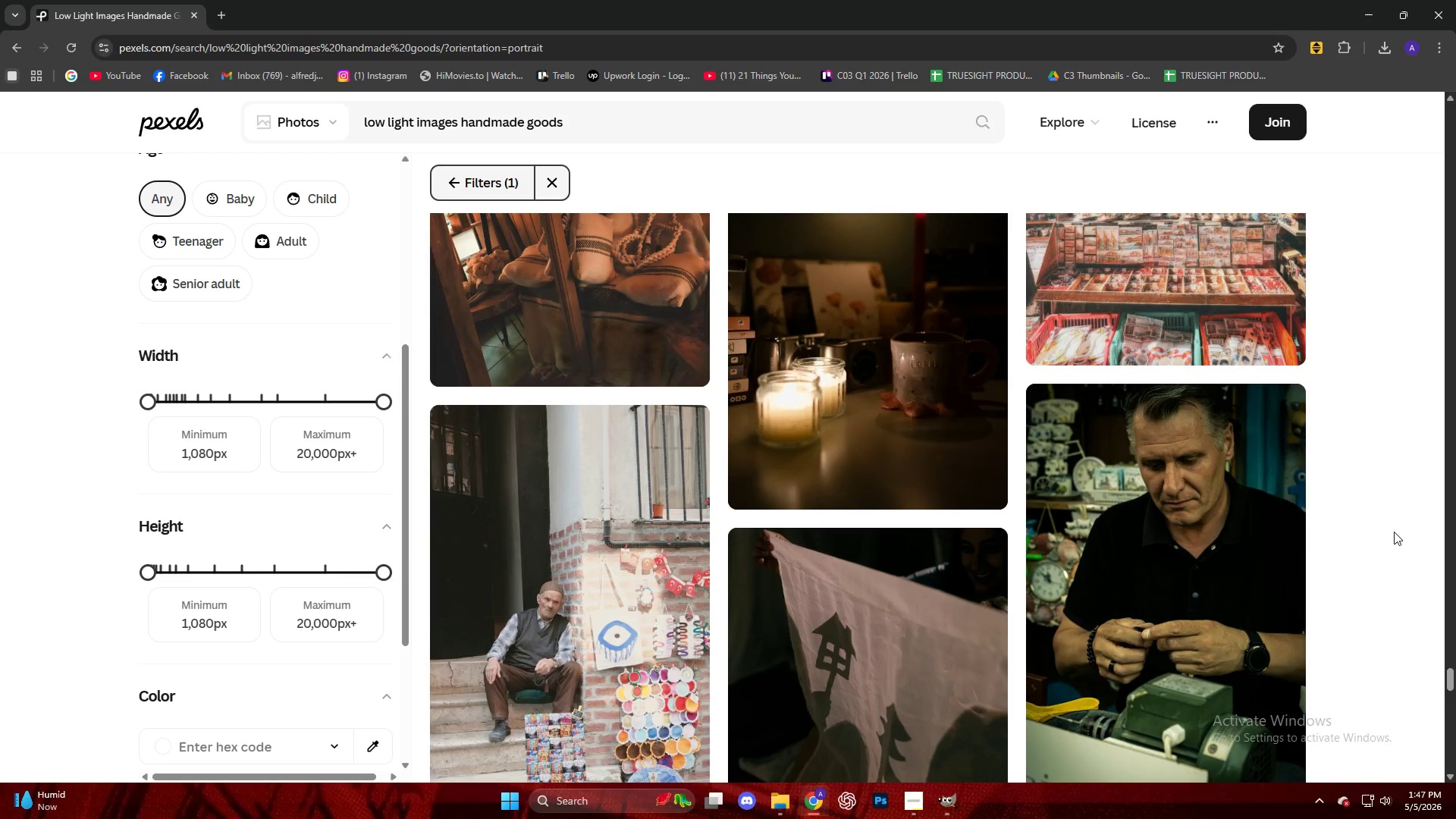 
wait(76.53)
 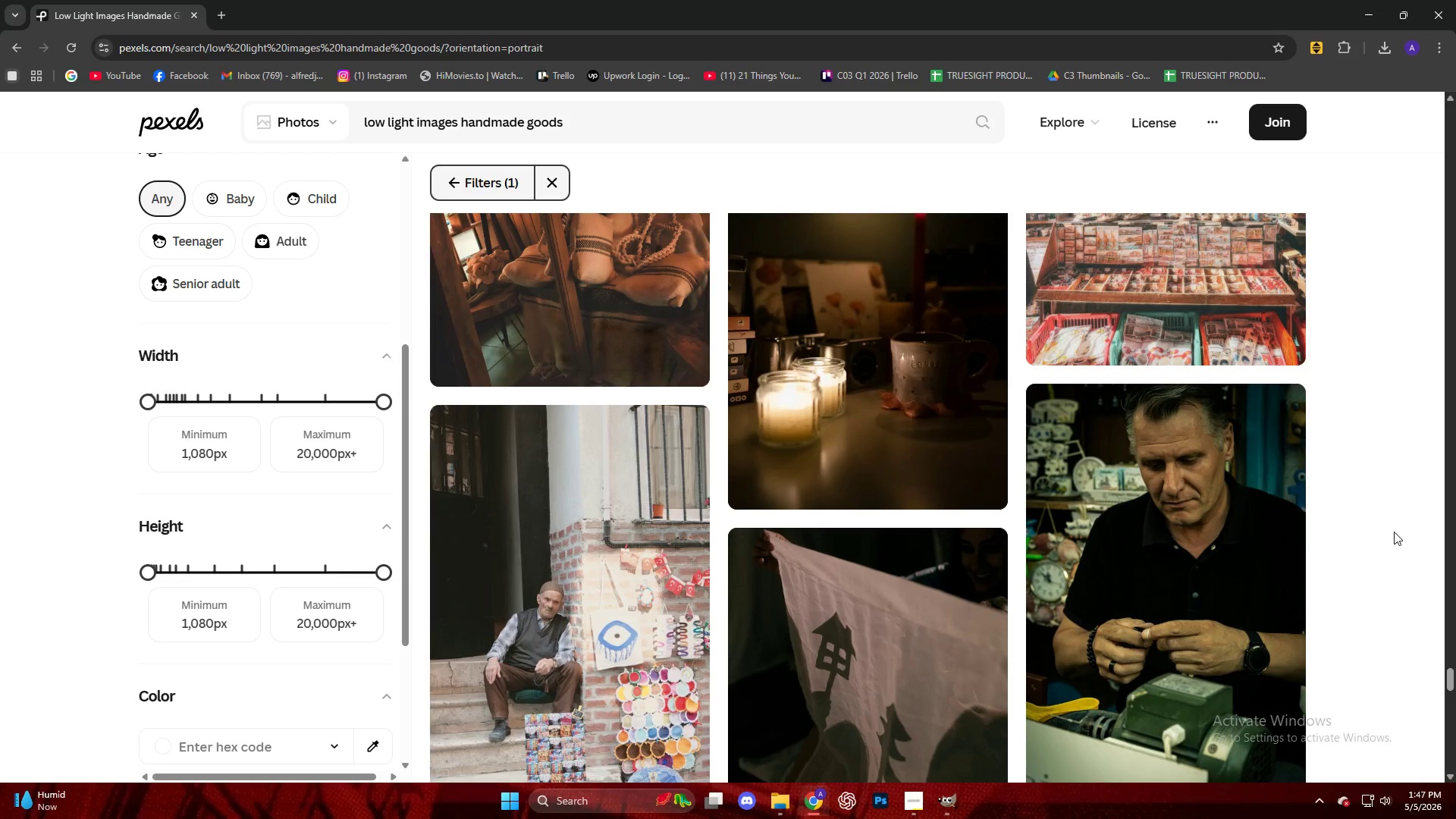 
scroll: coordinate [1357, 564], scroll_direction: down, amount: 28.0
 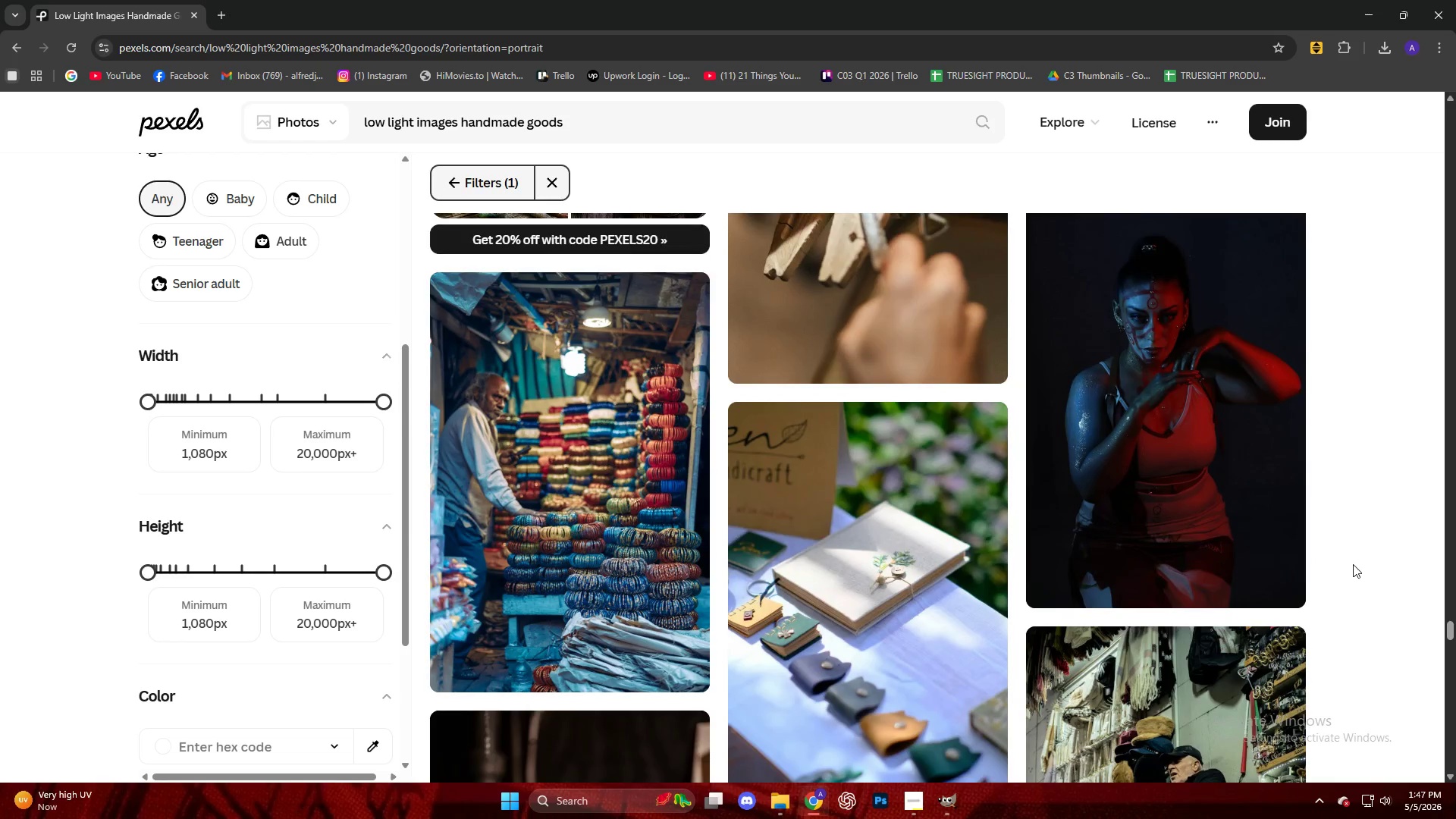 
scroll: coordinate [1314, 596], scroll_direction: down, amount: 23.0
 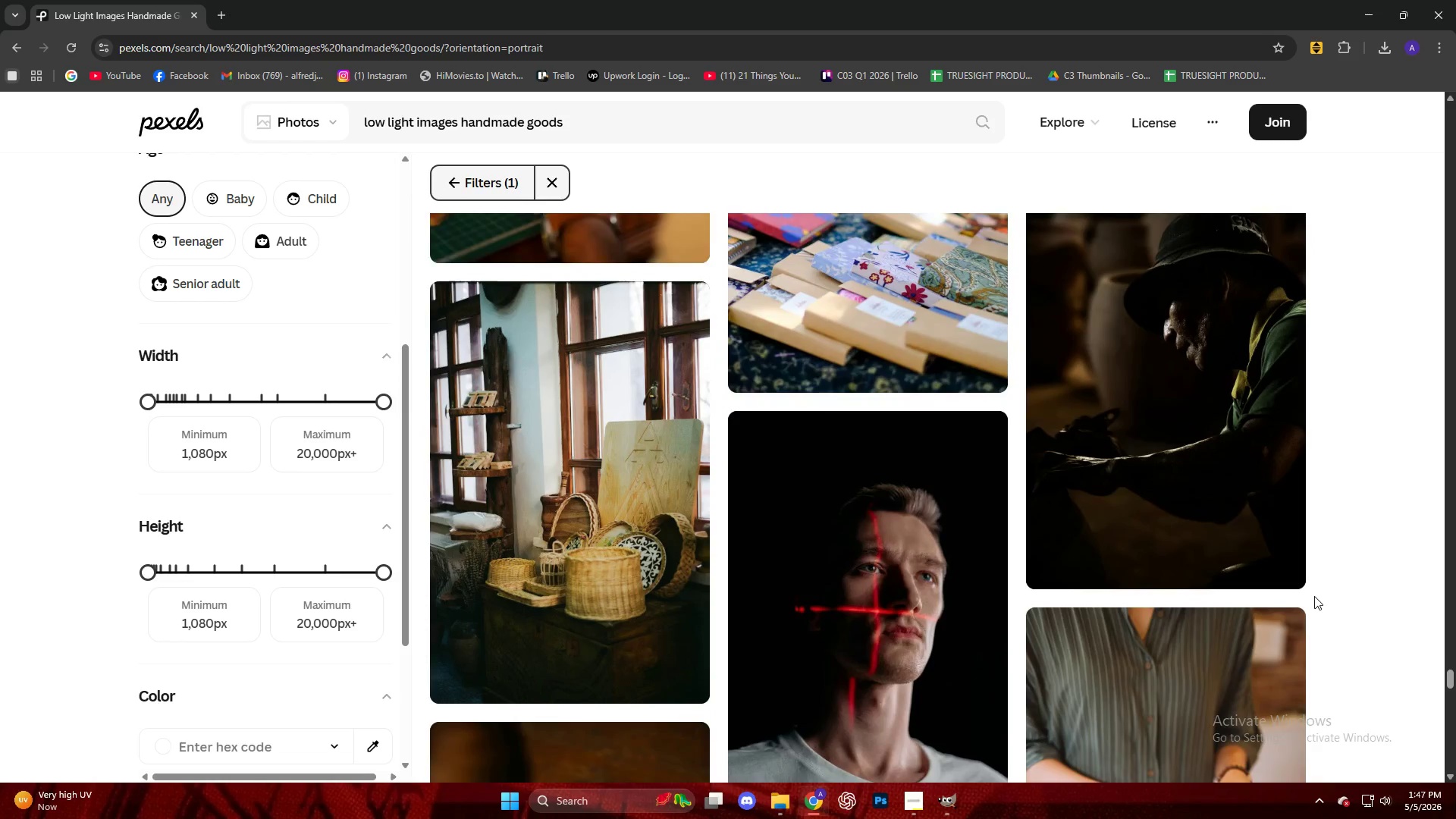 
scroll: coordinate [1297, 607], scroll_direction: down, amount: 26.0
 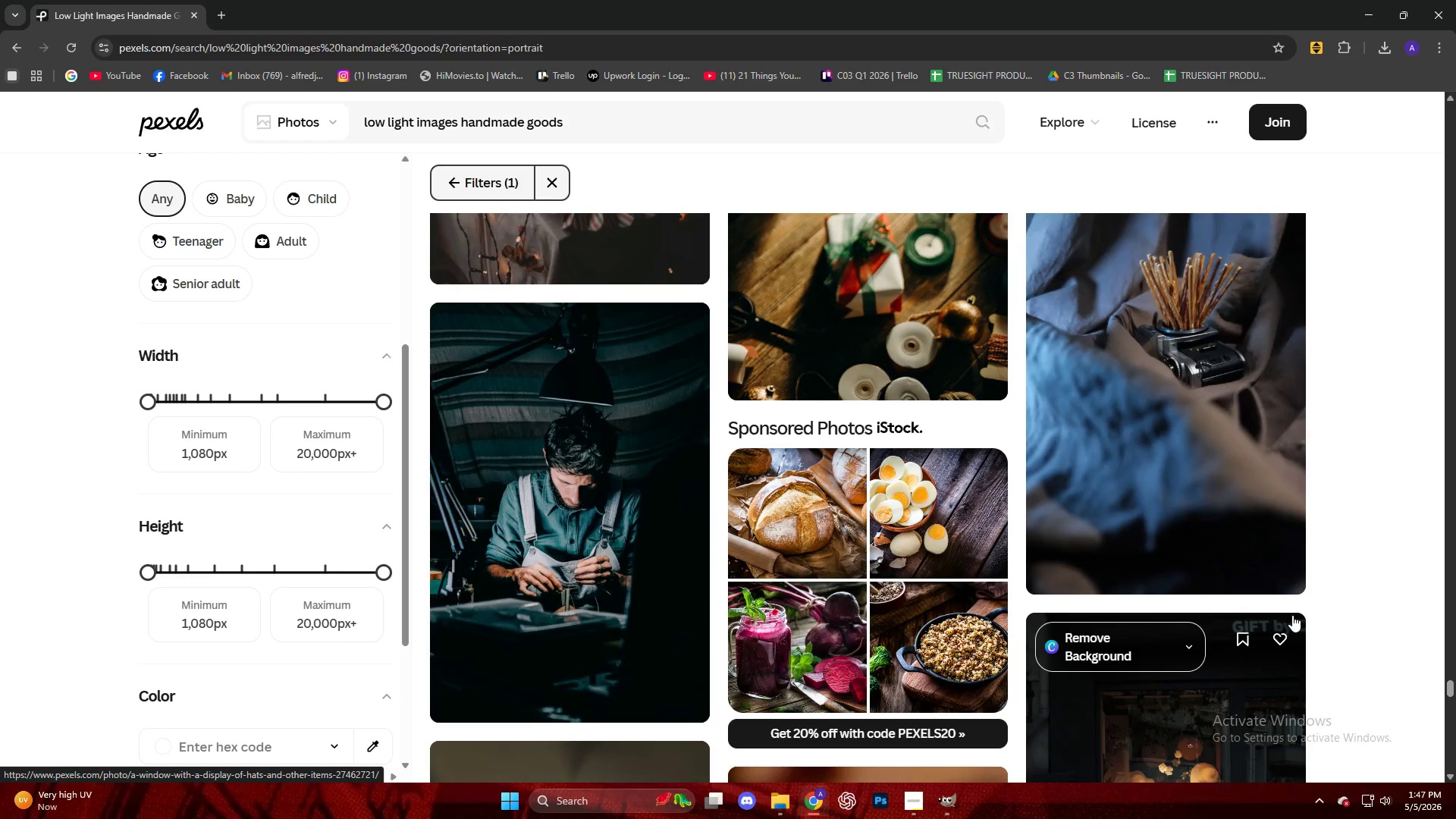 
wait(8.56)
 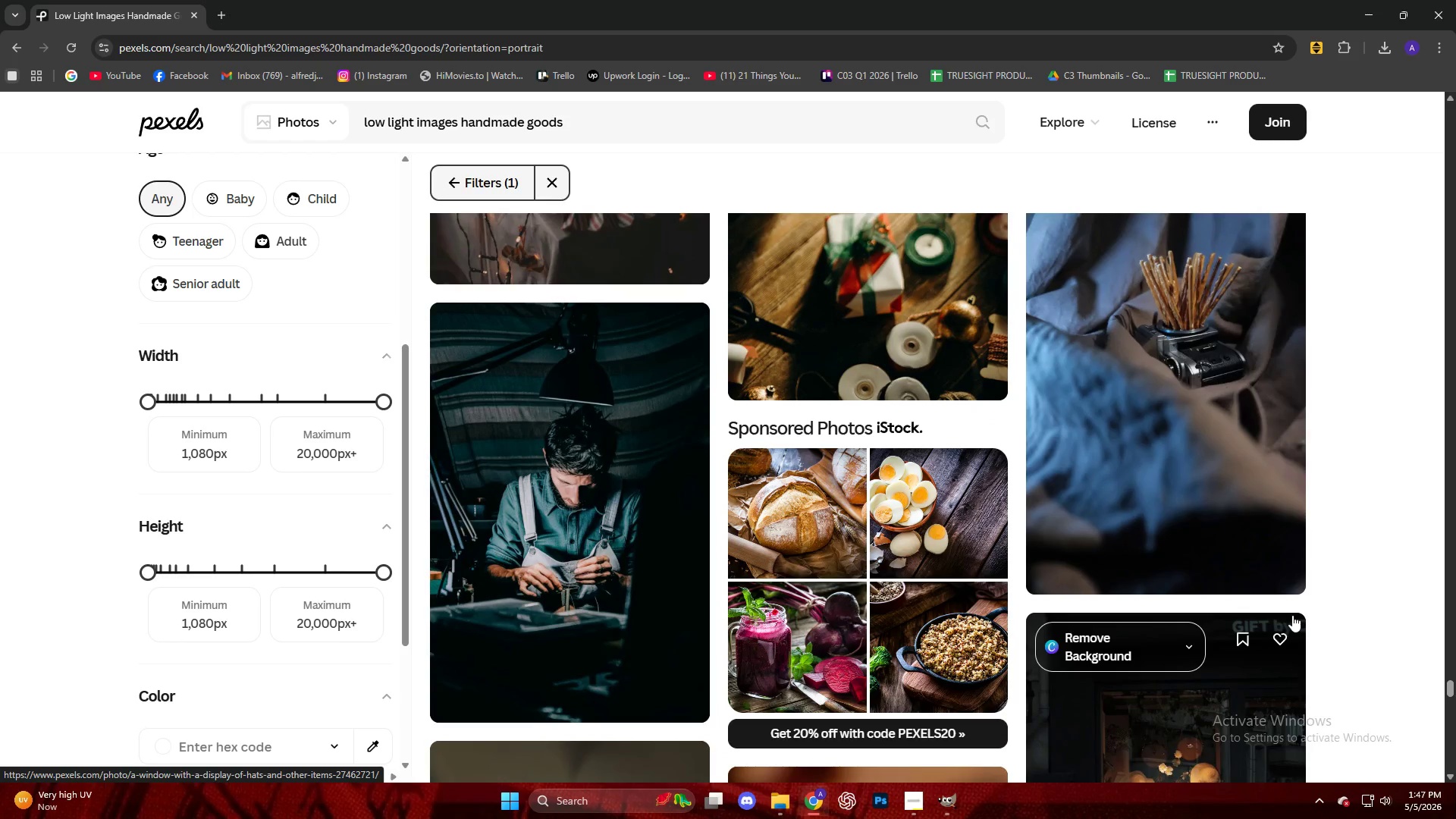 
scroll: coordinate [1281, 620], scroll_direction: down, amount: 28.0
 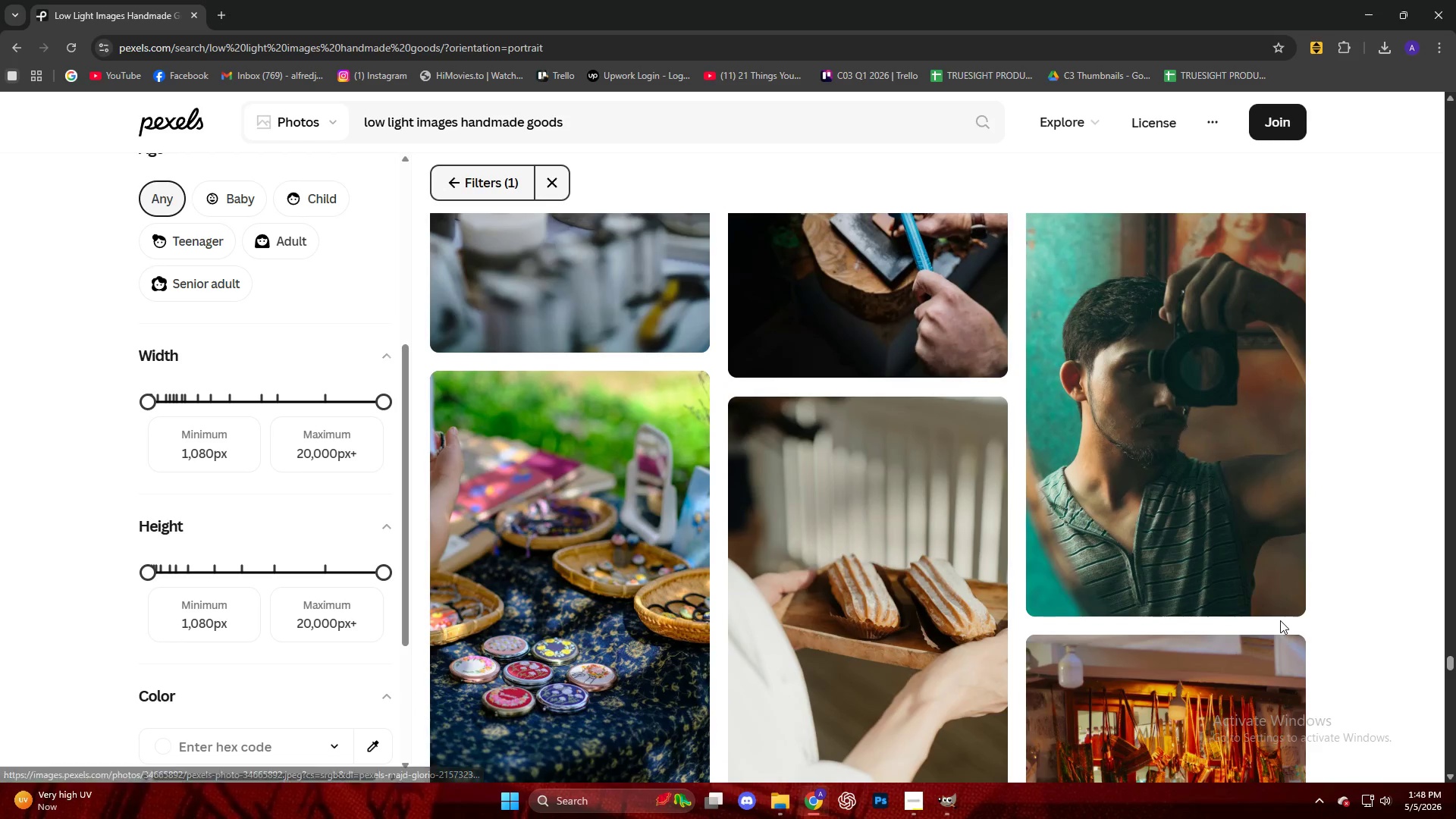 
scroll: coordinate [1374, 557], scroll_direction: down, amount: 51.0
 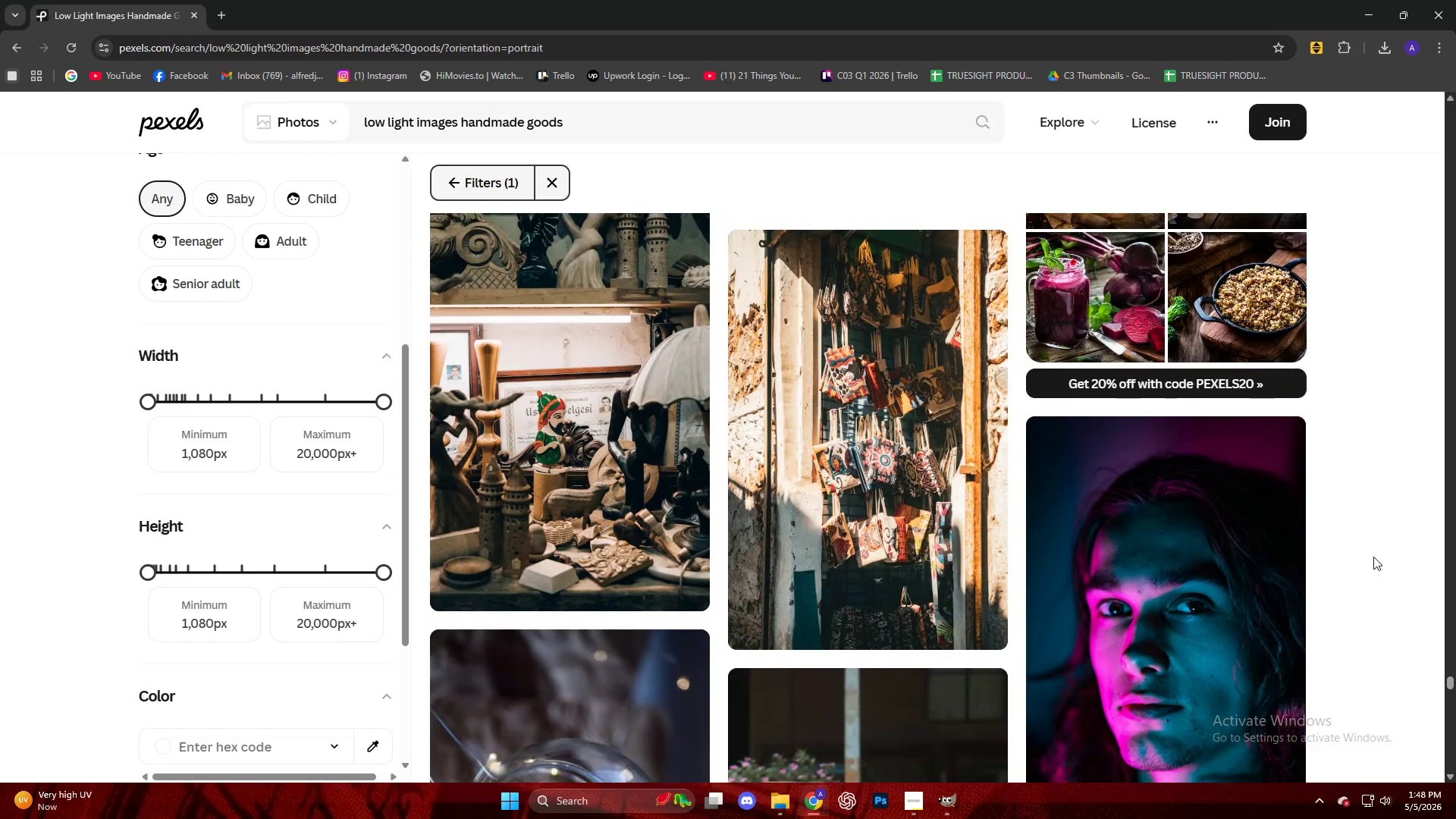 
scroll: coordinate [1363, 563], scroll_direction: down, amount: 25.0
 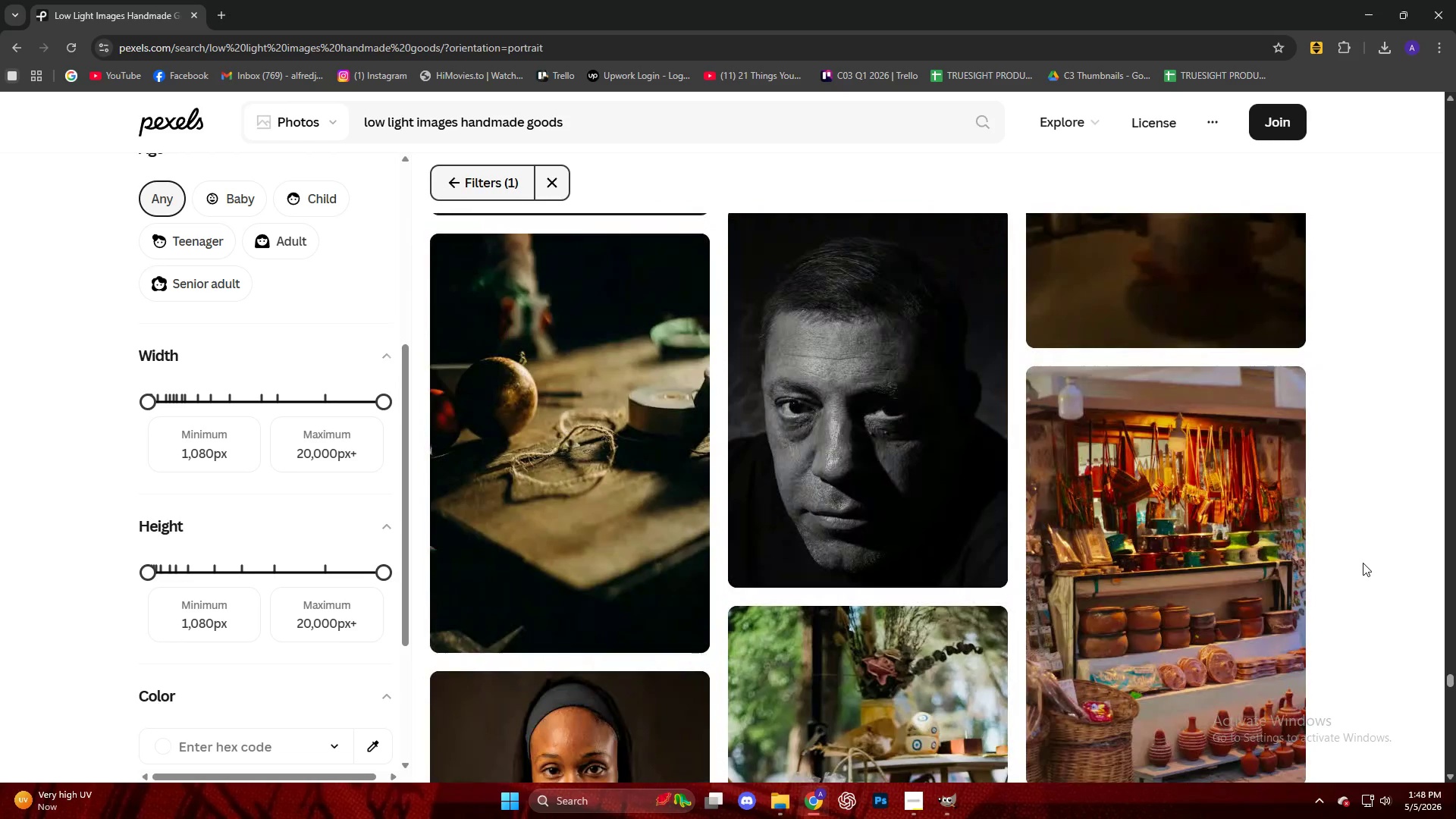 
scroll: coordinate [1363, 563], scroll_direction: up, amount: 5.0
 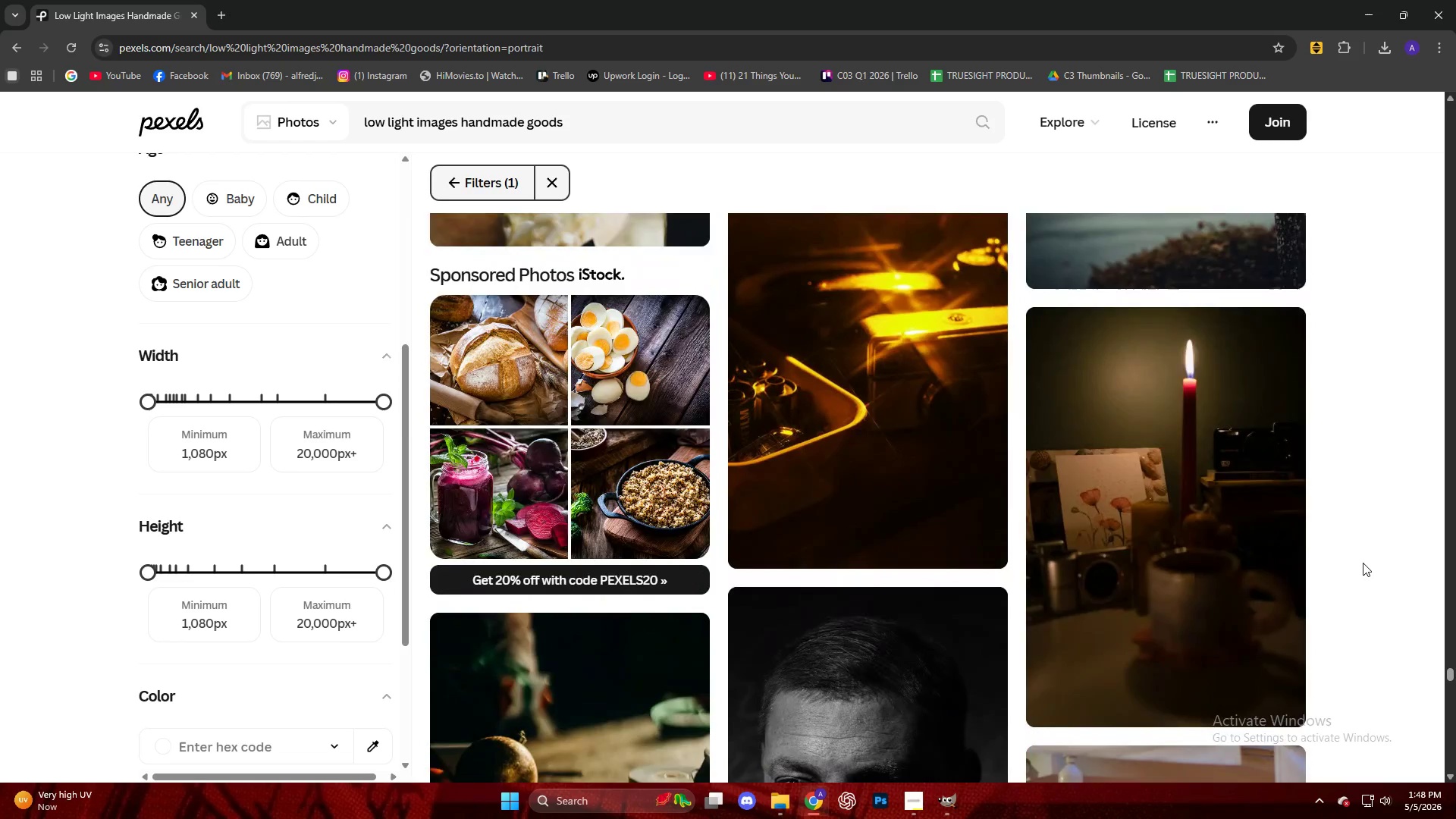 
scroll: coordinate [1335, 551], scroll_direction: down, amount: 50.0
 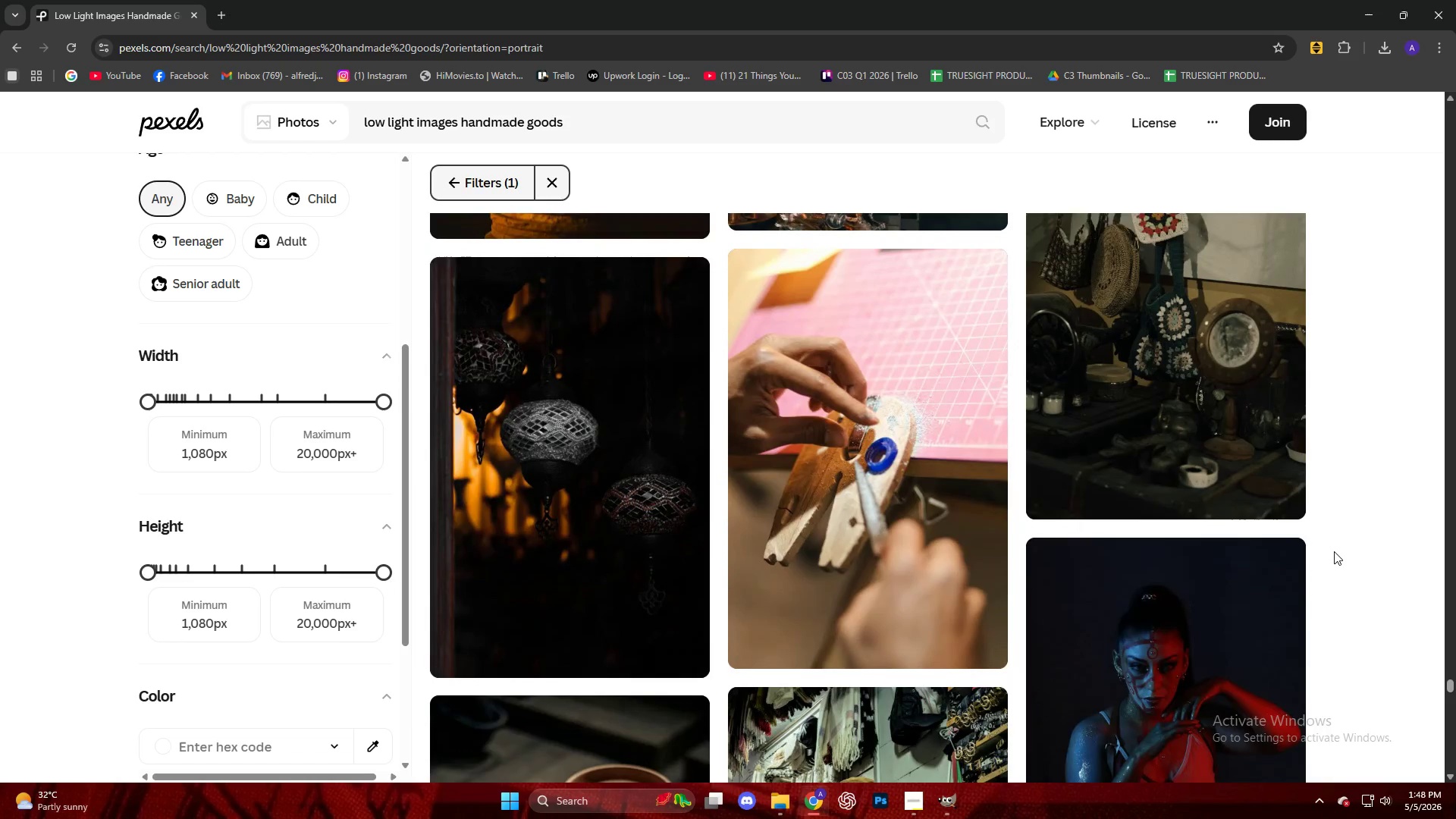 
scroll: coordinate [1322, 557], scroll_direction: down, amount: 28.0
 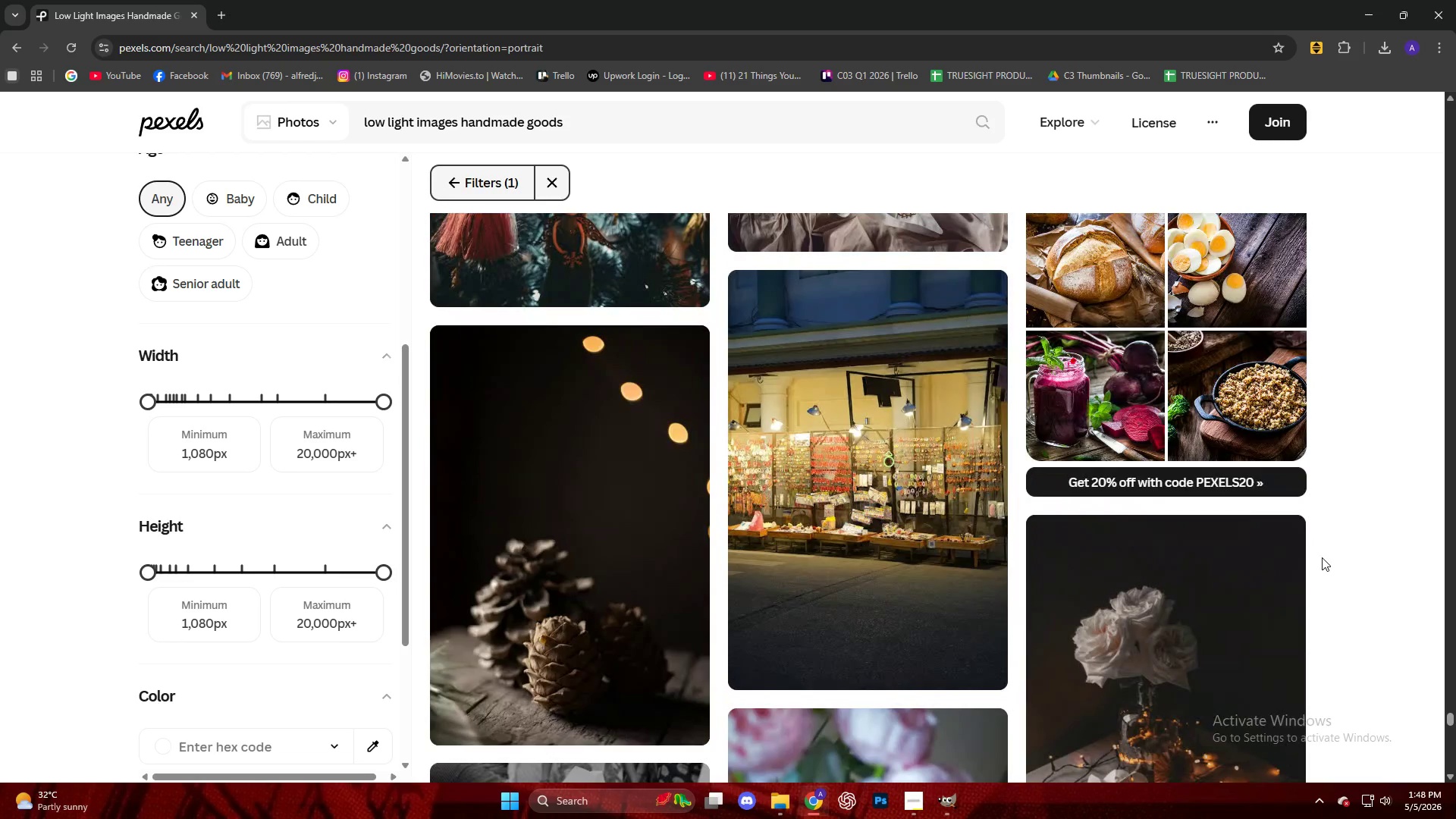 
scroll: coordinate [1321, 557], scroll_direction: down, amount: 12.0
 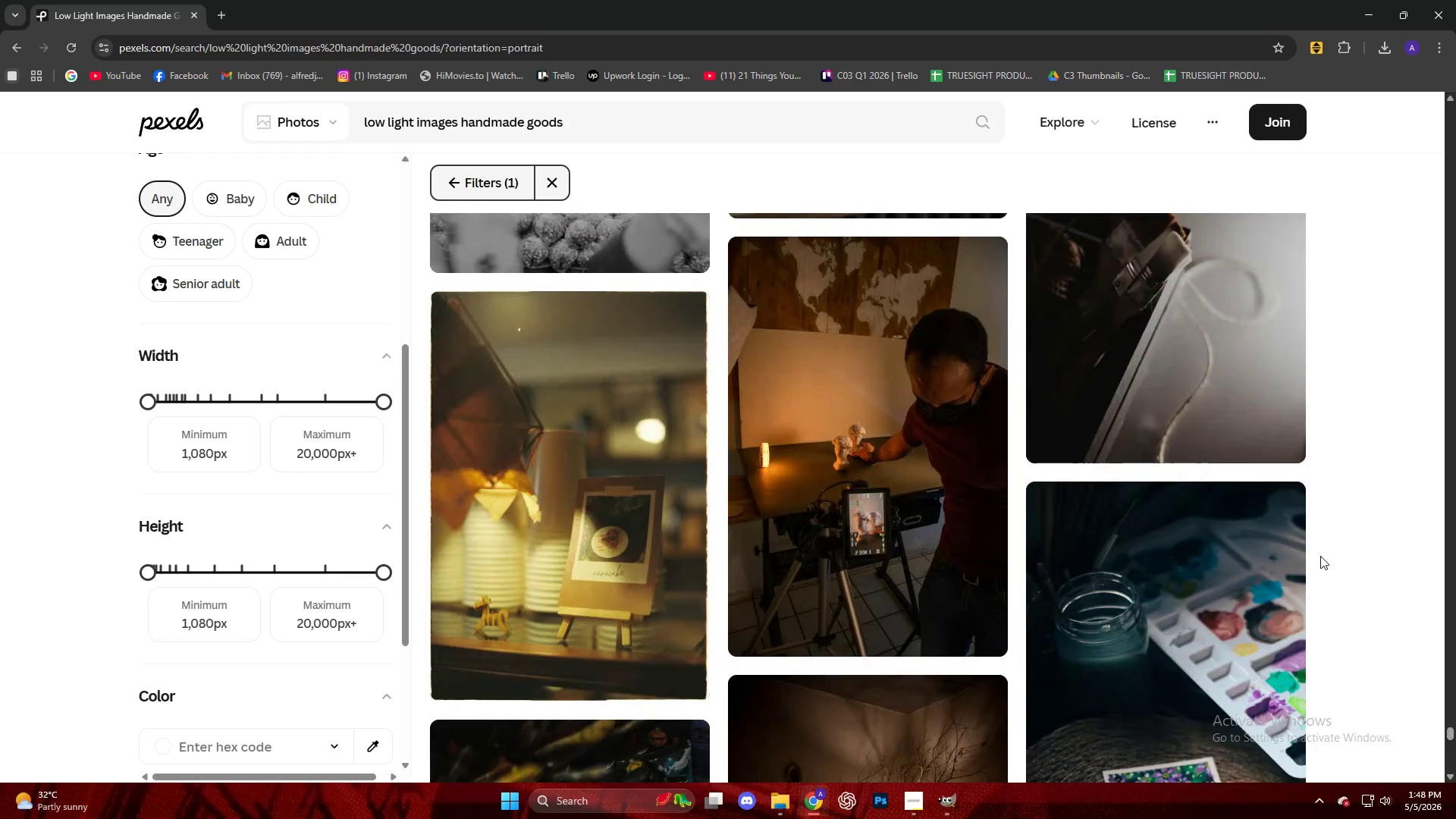 
scroll: coordinate [1320, 556], scroll_direction: up, amount: 2.0
 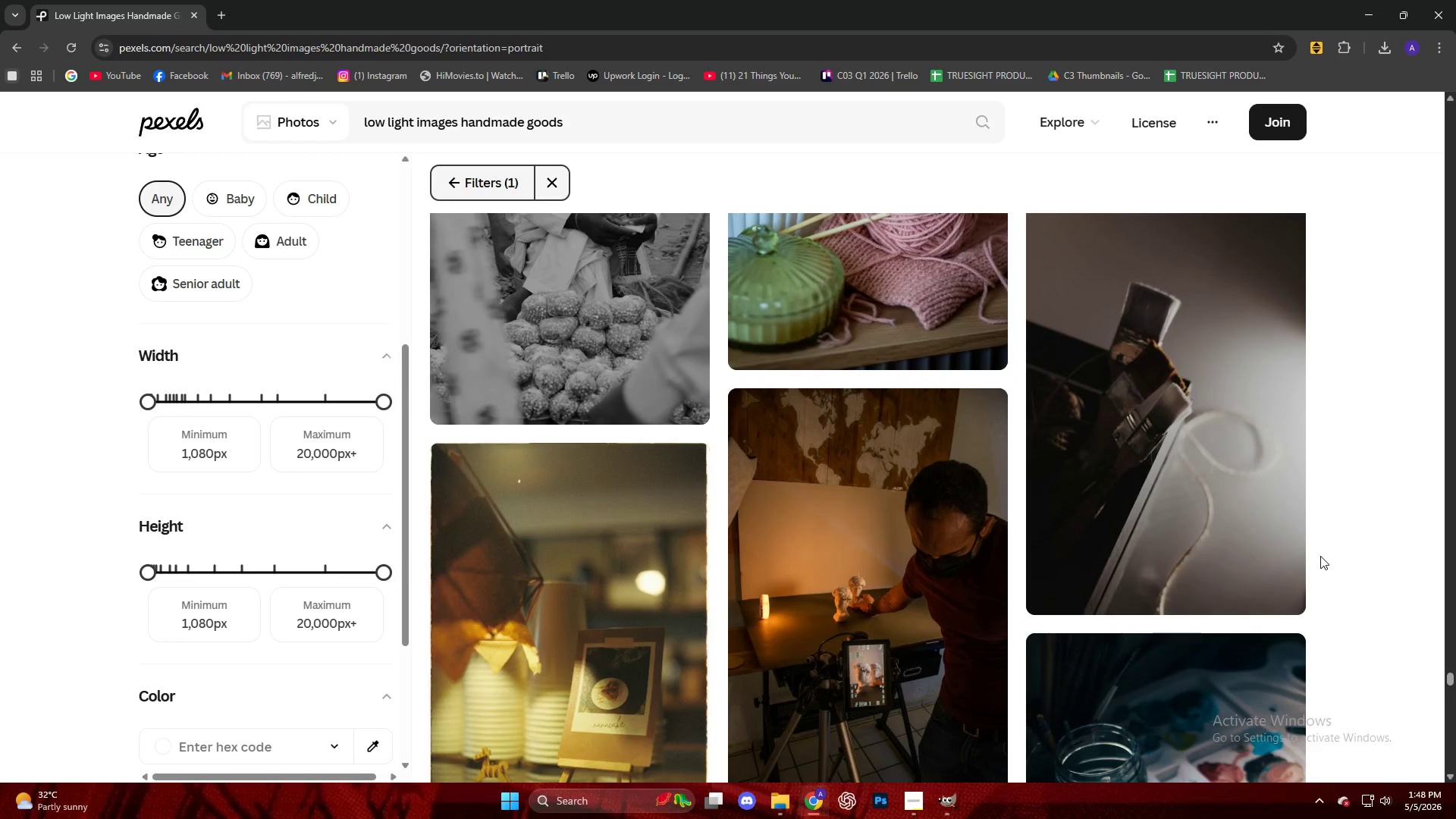 
scroll: coordinate [1320, 557], scroll_direction: down, amount: 6.0
 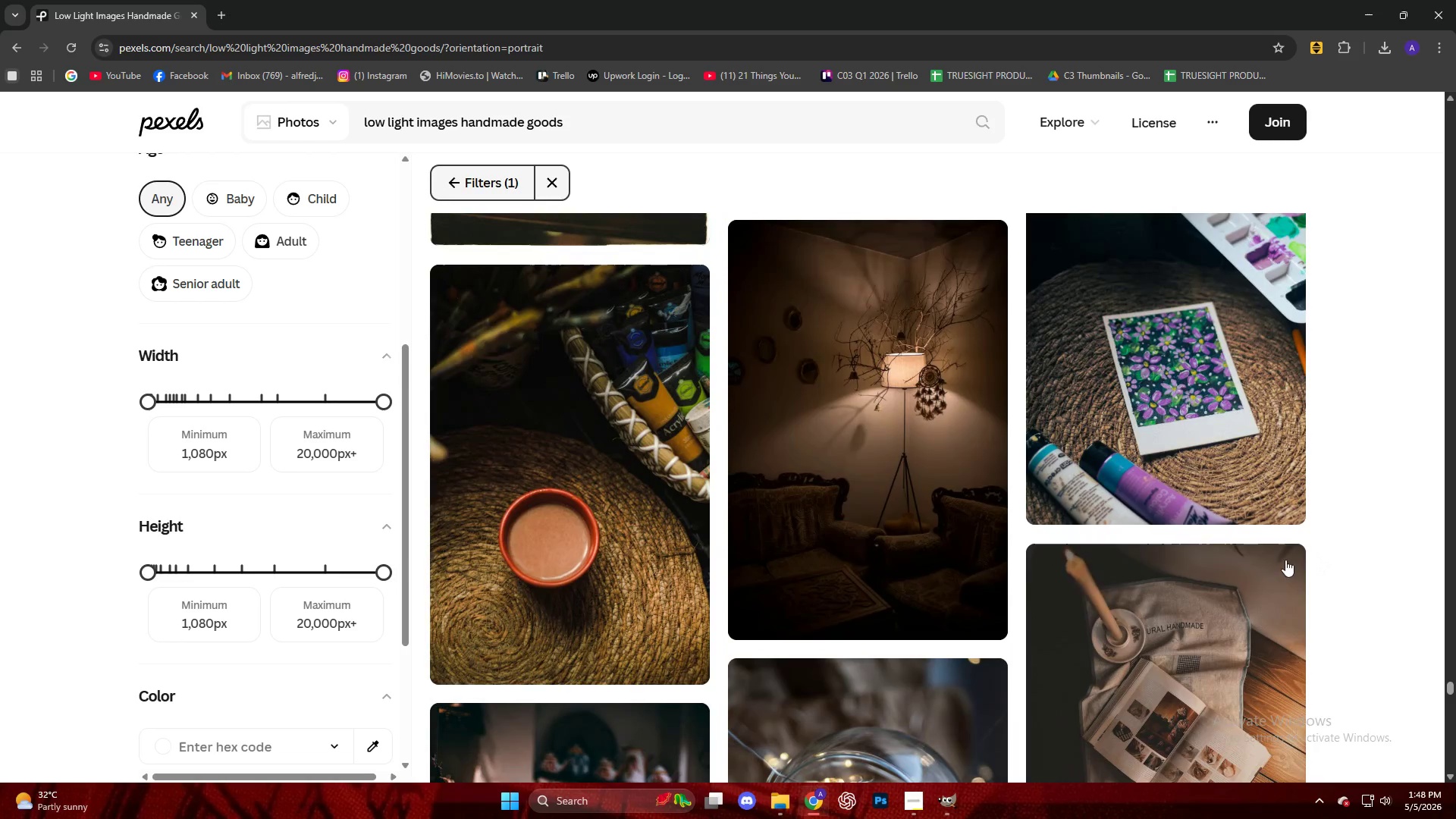 
left_click([535, 433])
 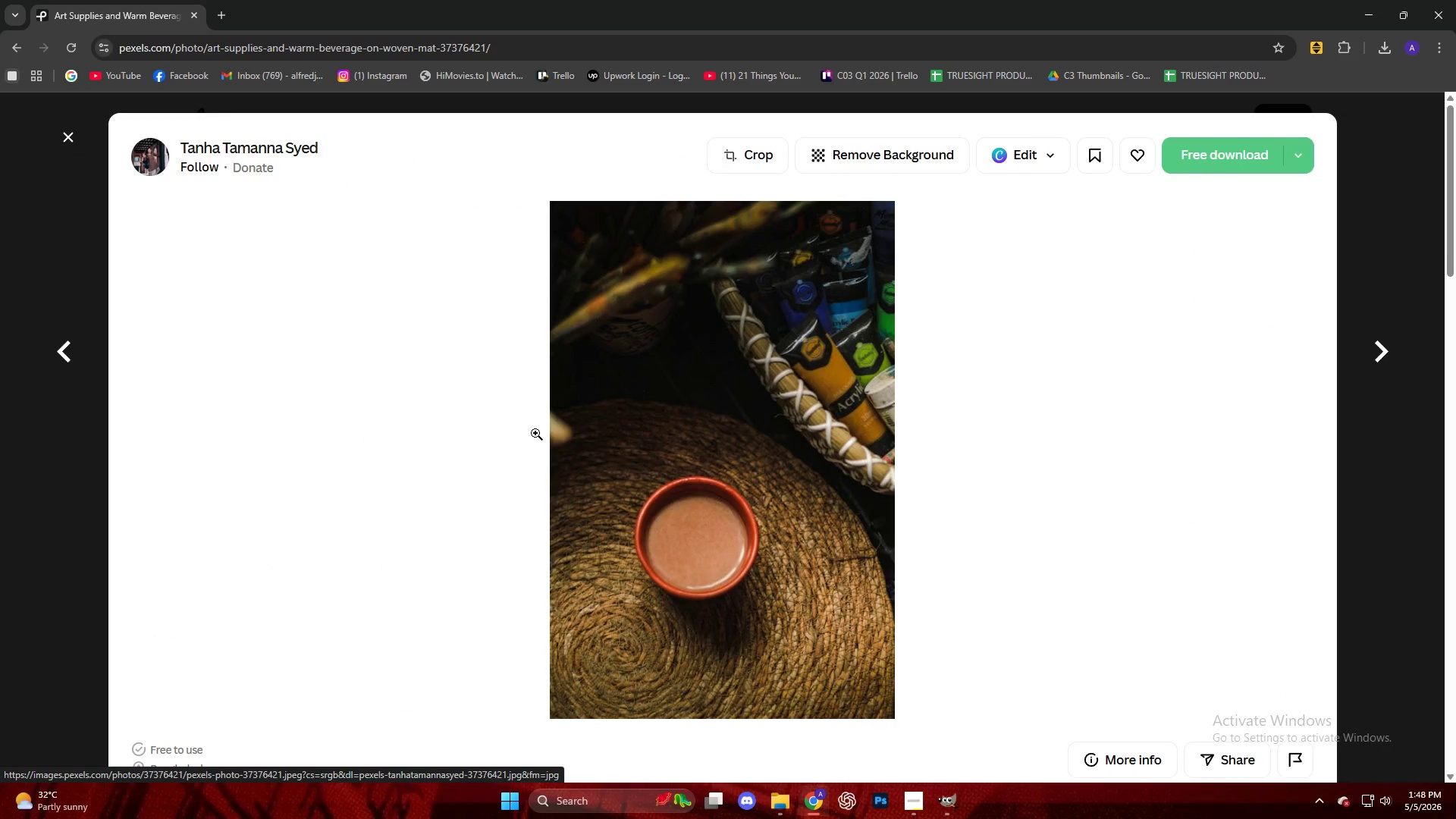 
wait(10.5)
 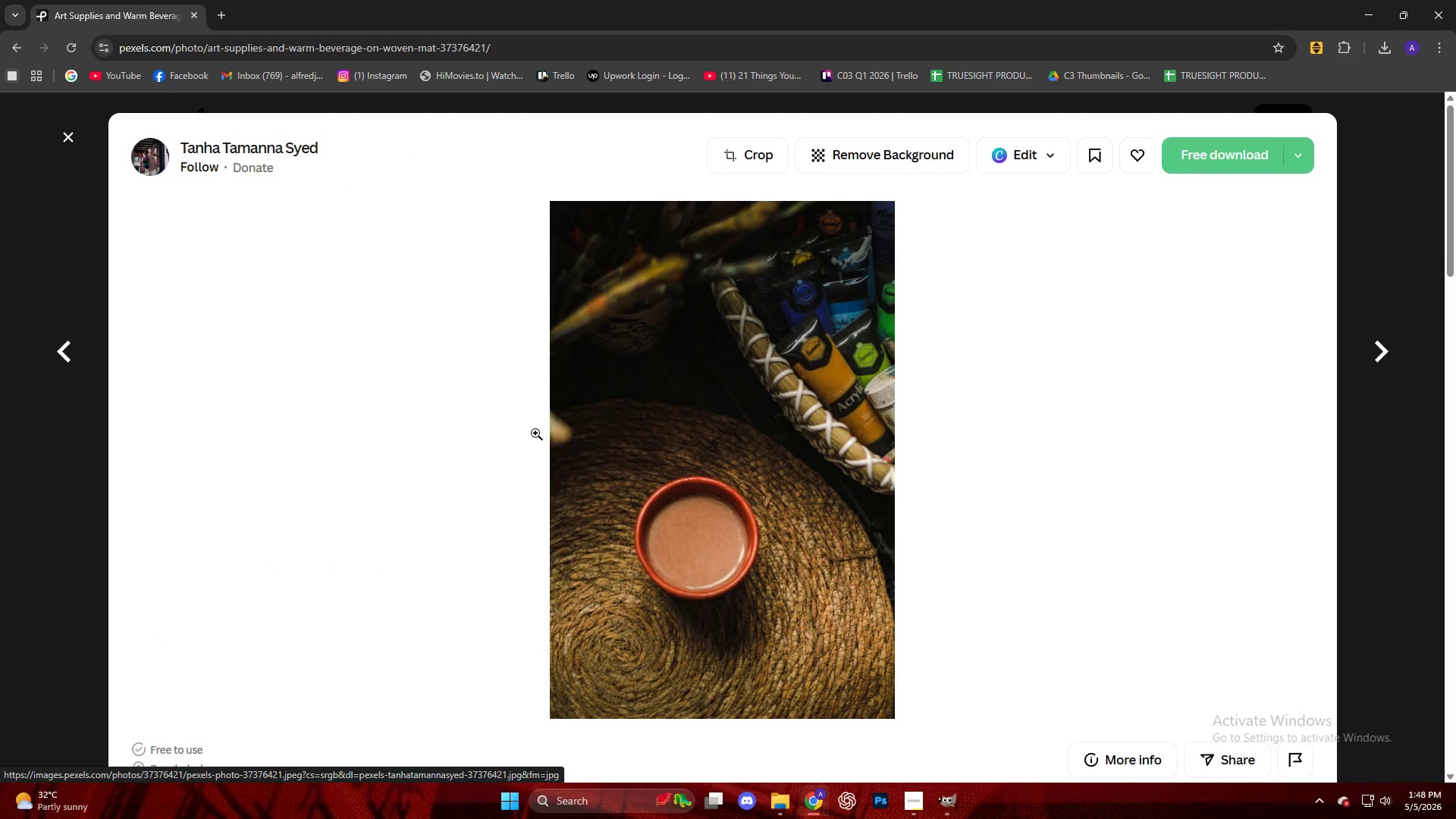 
left_click([1220, 154])
 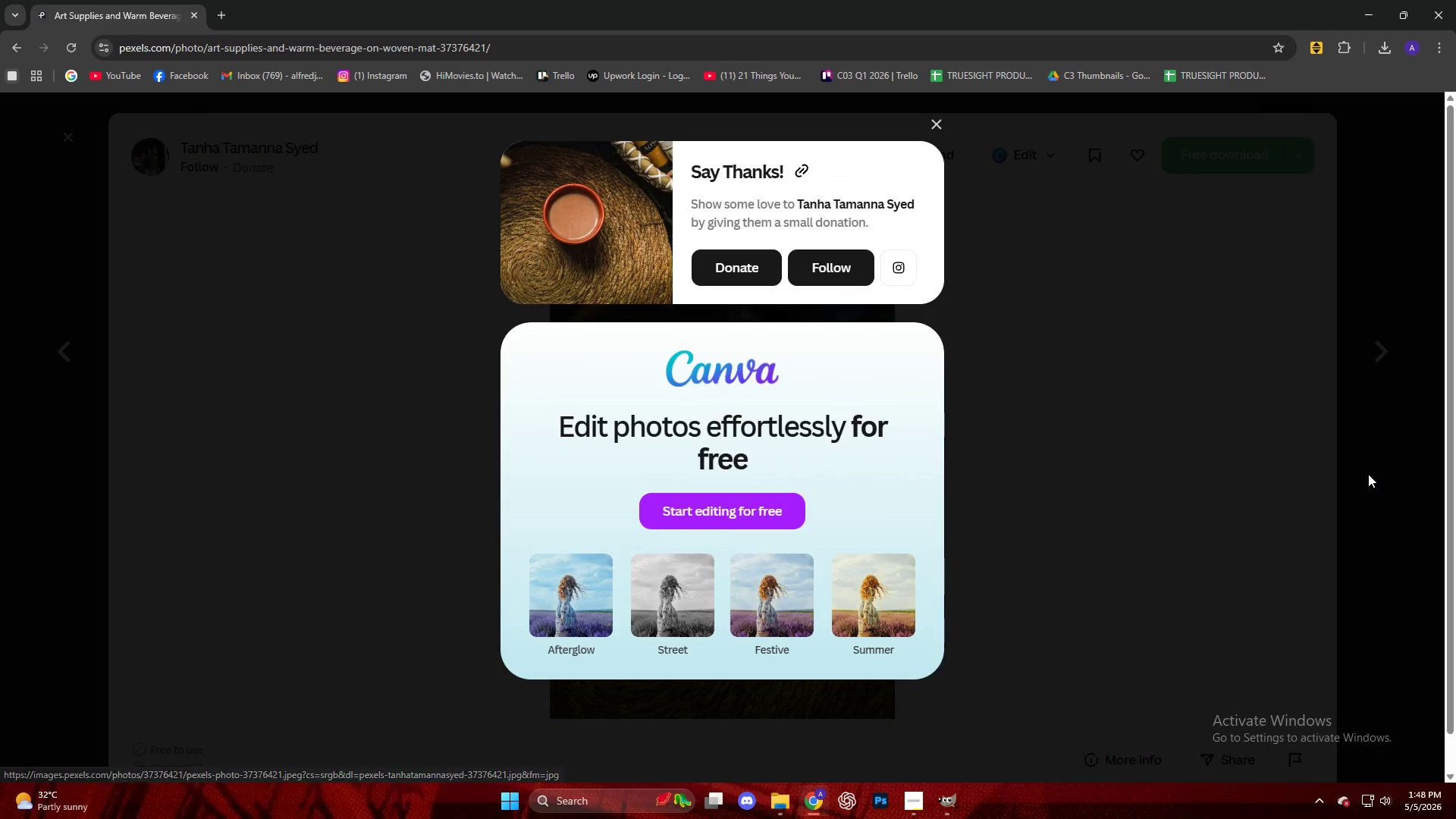 
left_click([1379, 472])
 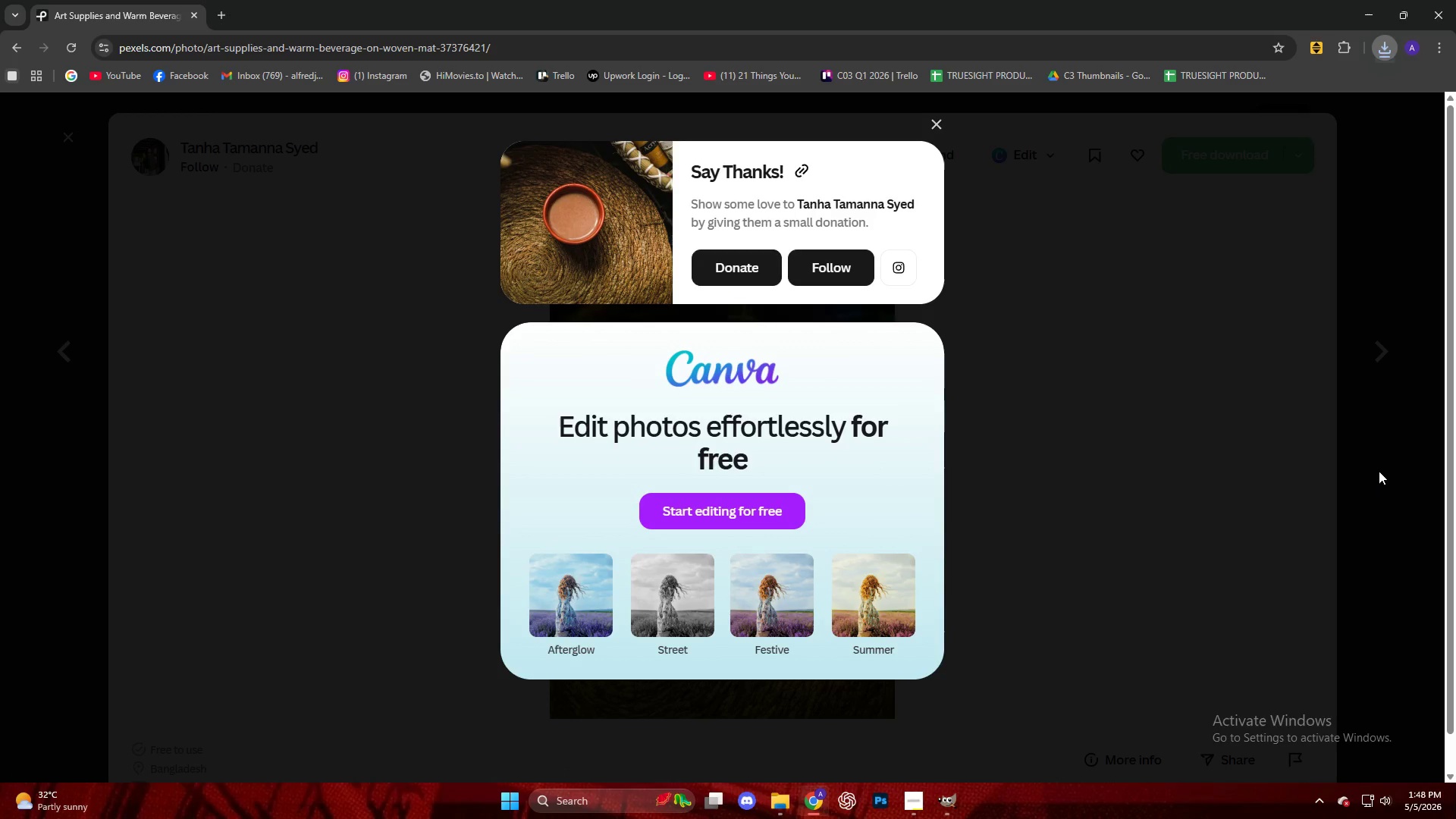 
mouse_move([1362, 465])
 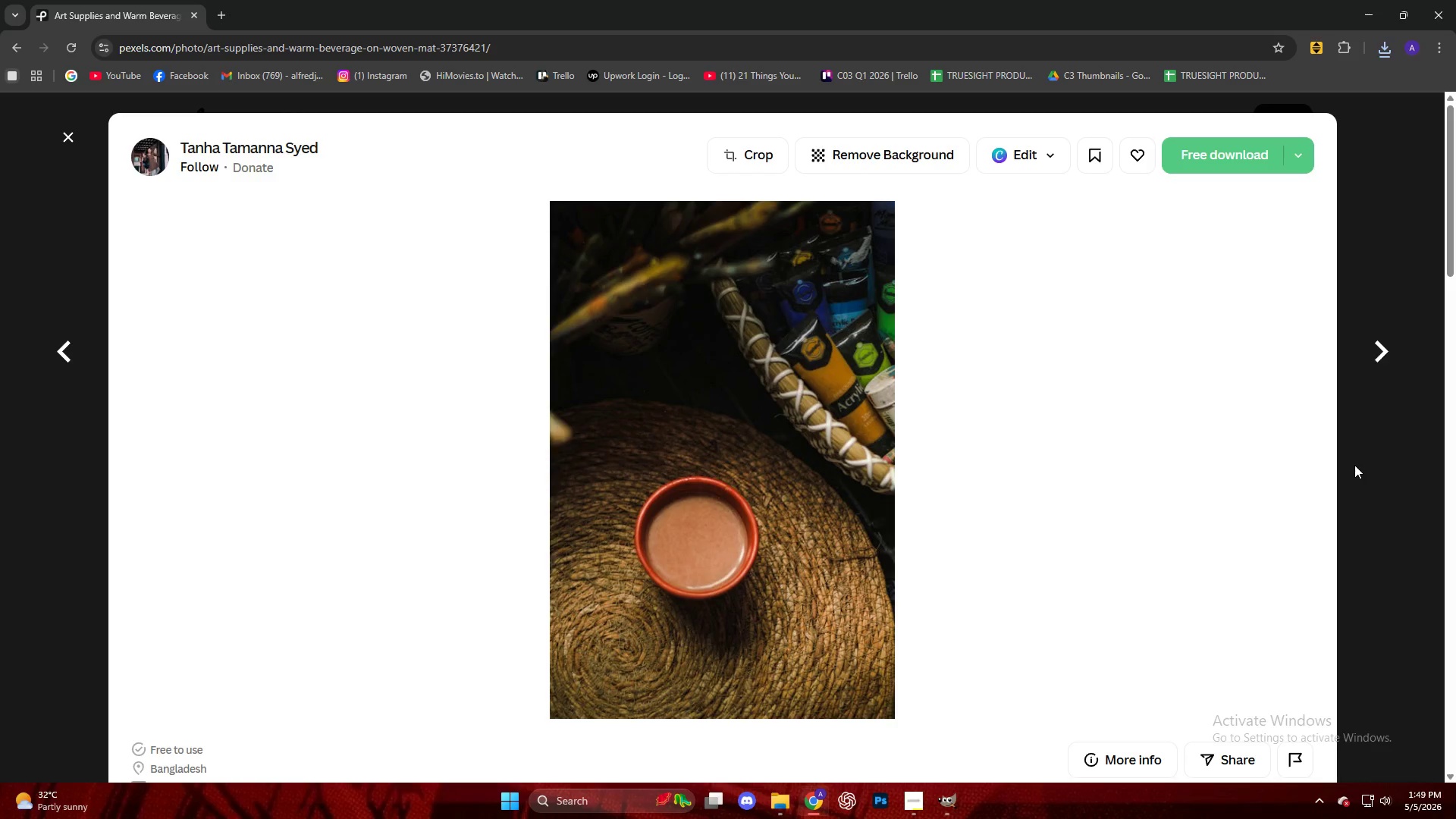 
wait(9.44)
 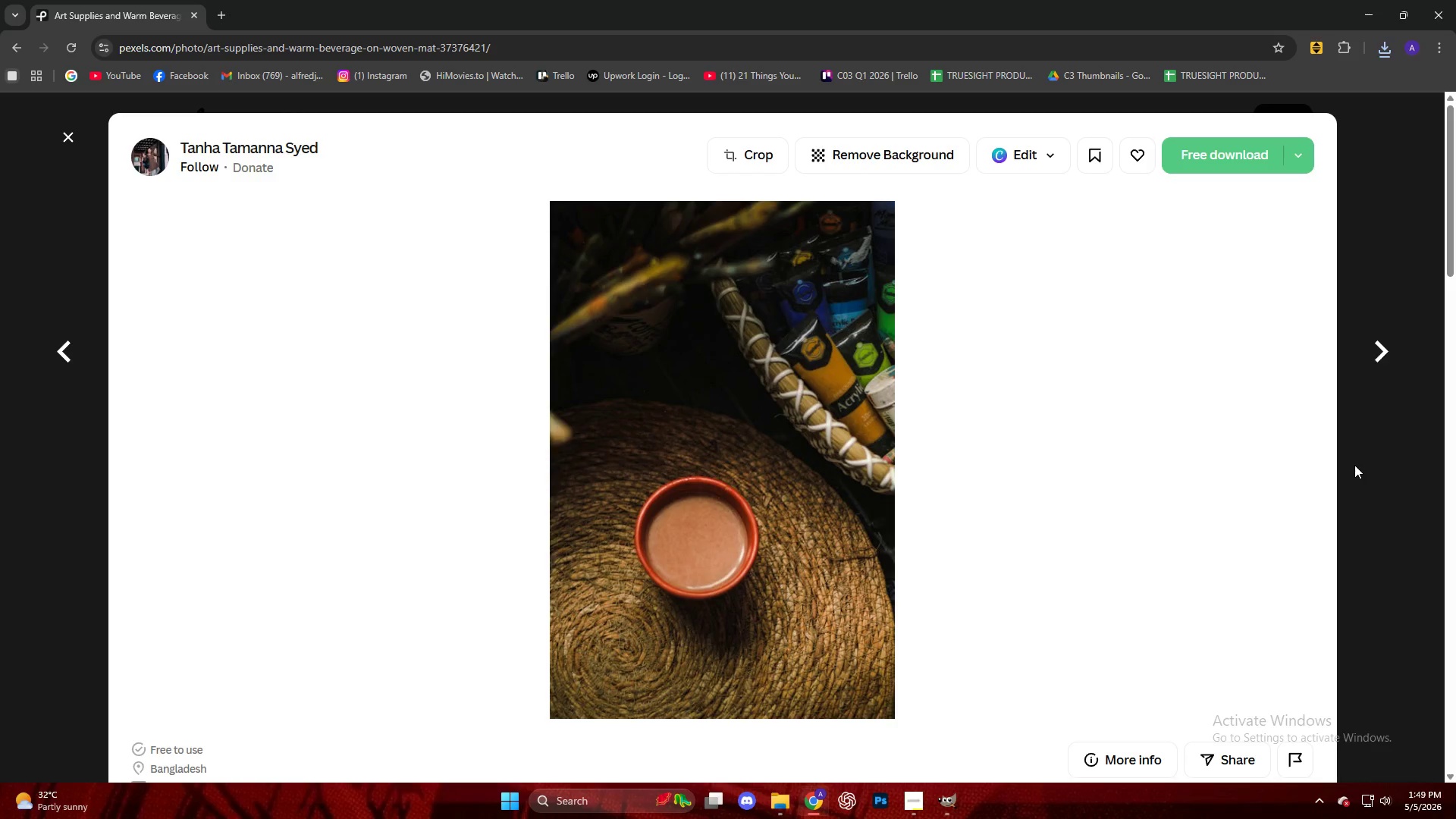 
left_click([1386, 58])
 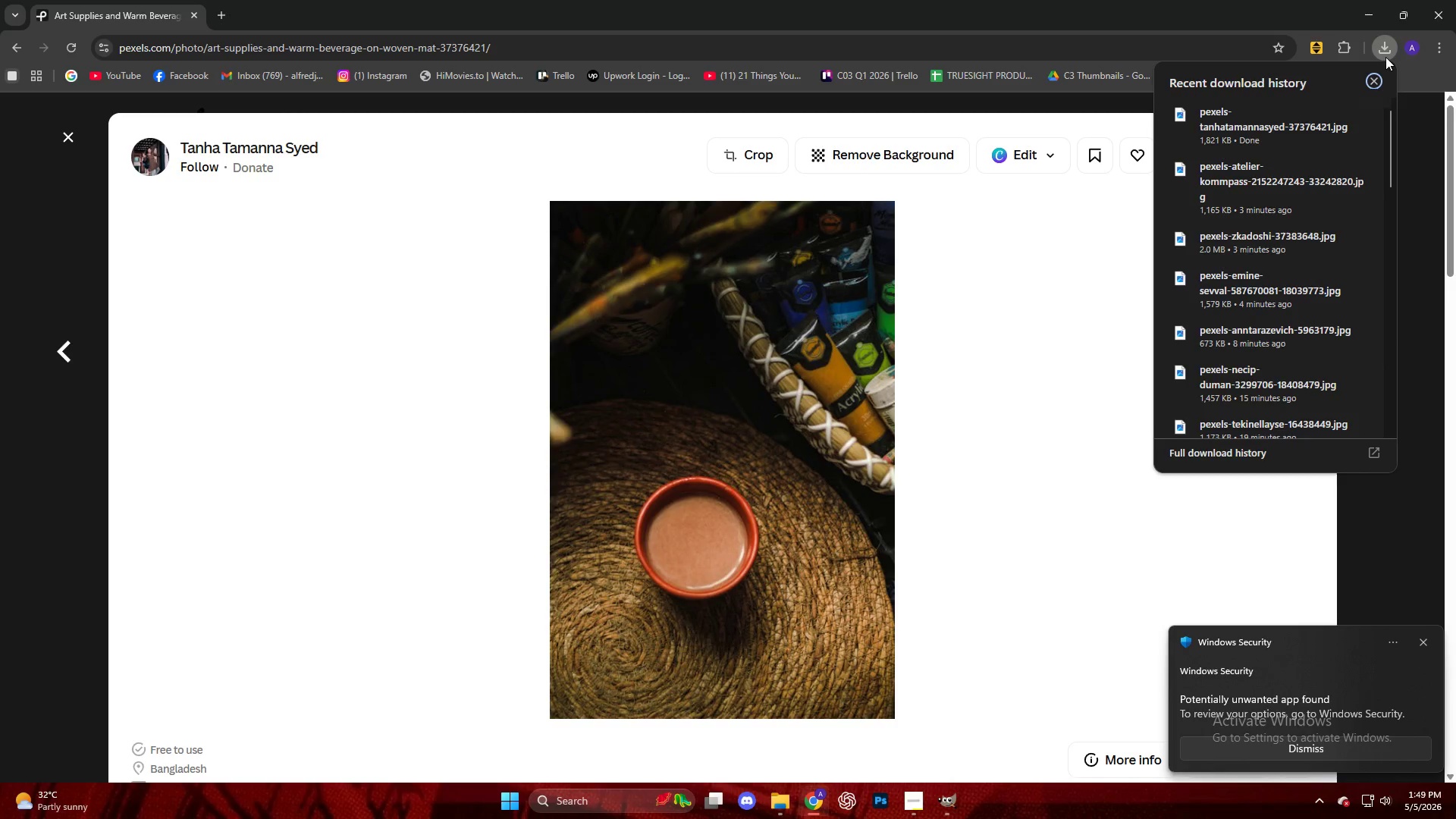 
left_click([1385, 54])
 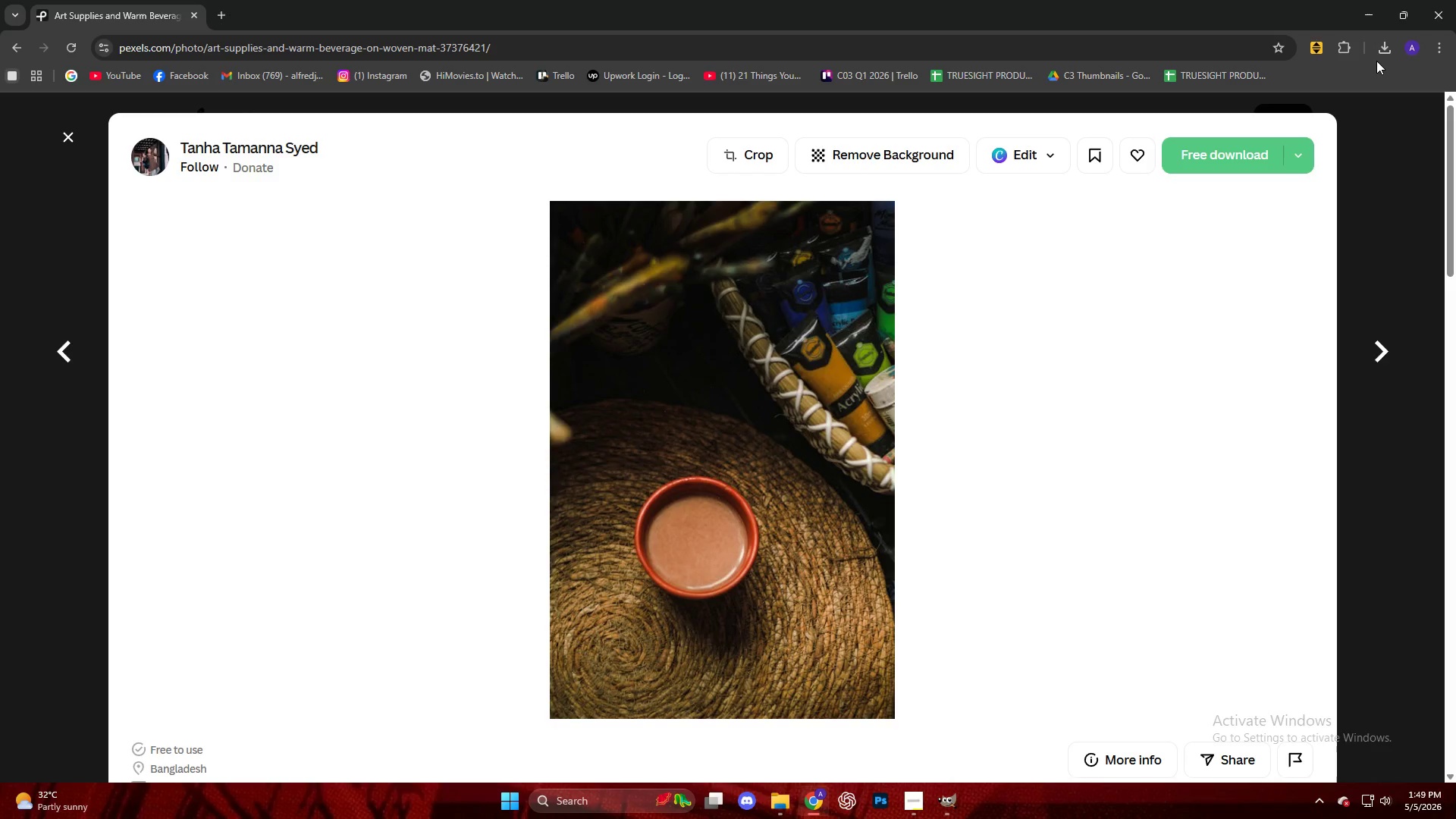 
wait(41.8)
 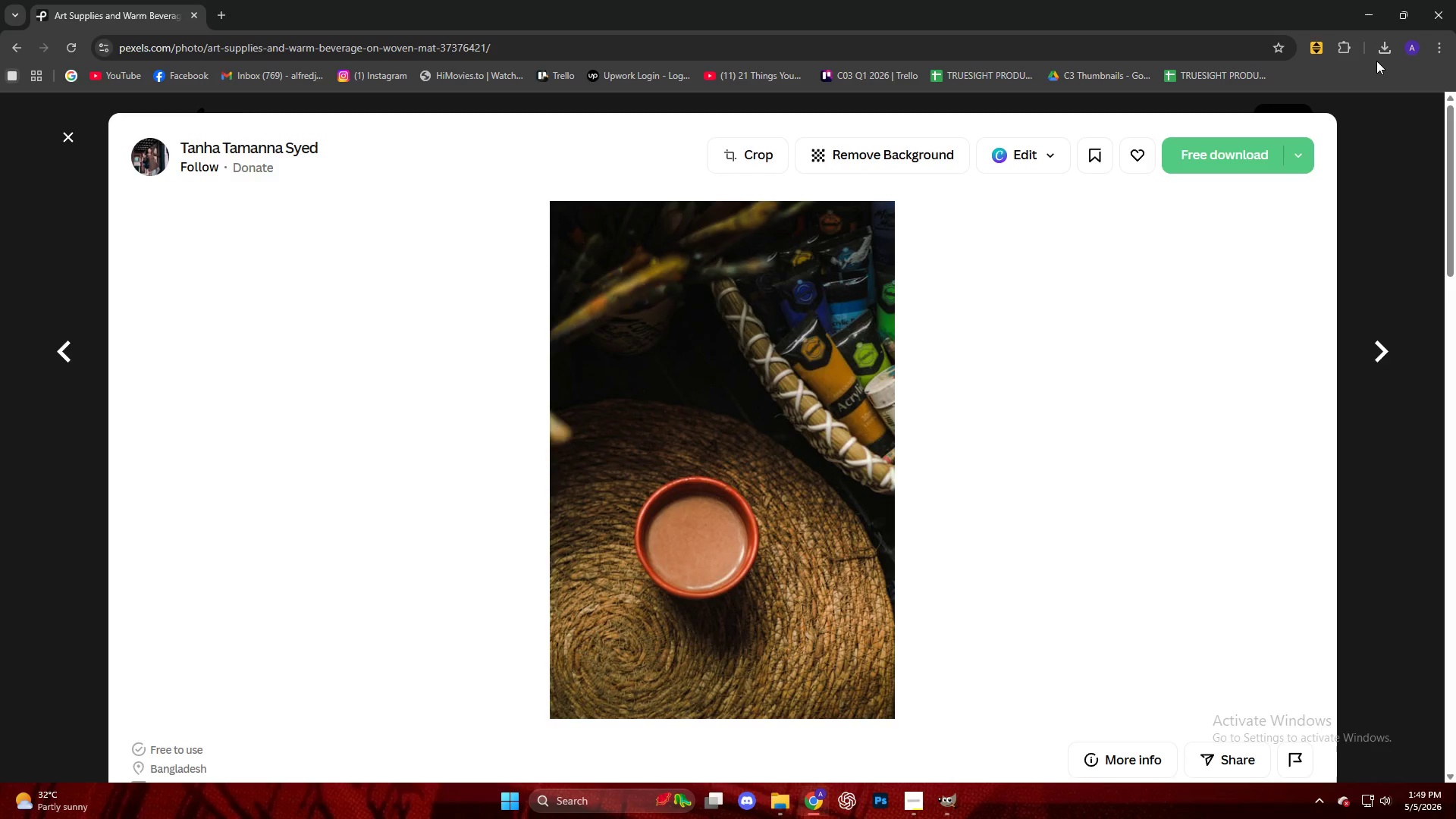 
left_click([5, 232])
 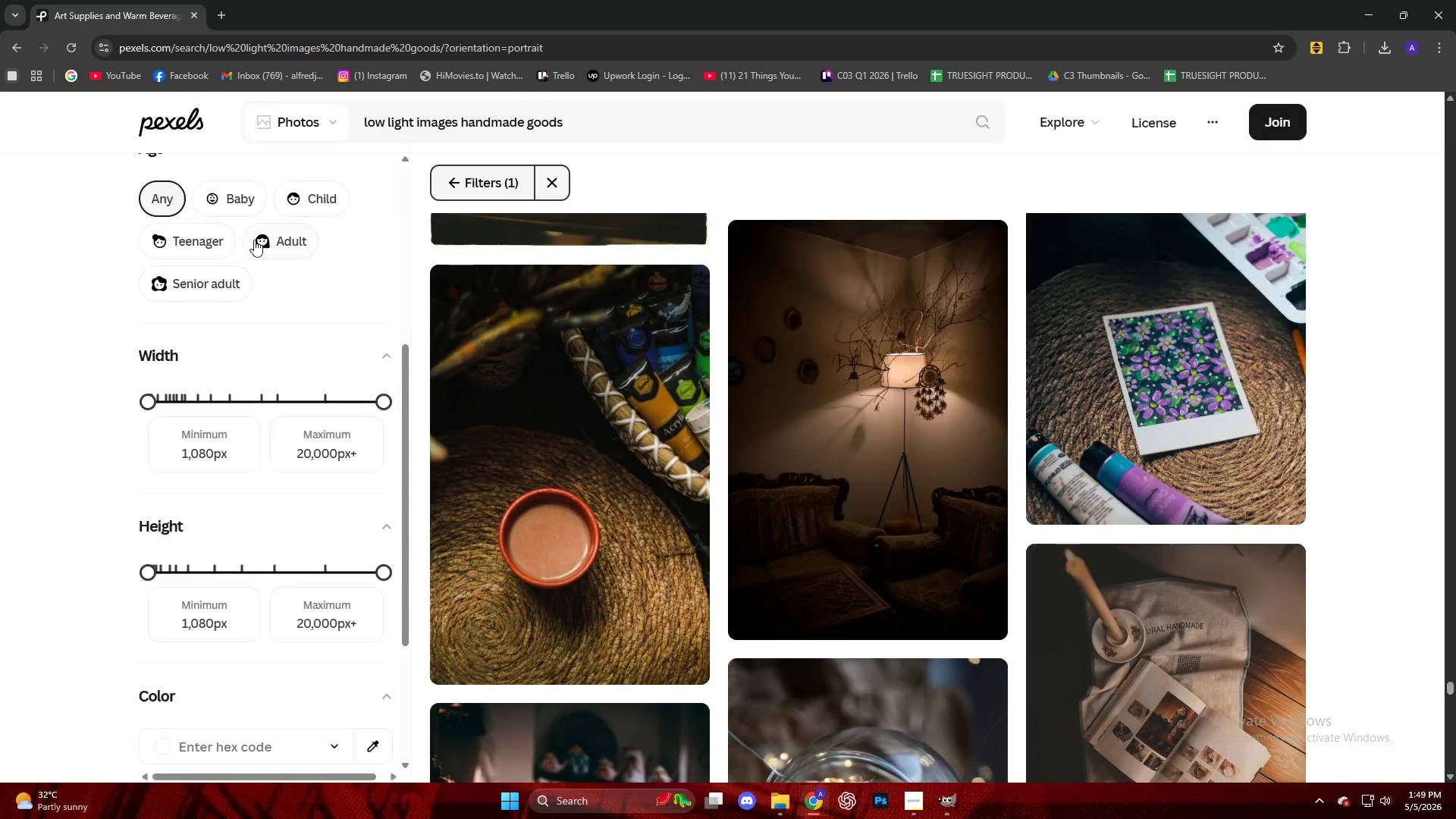 
scroll: coordinate [1412, 479], scroll_direction: down, amount: 19.0
 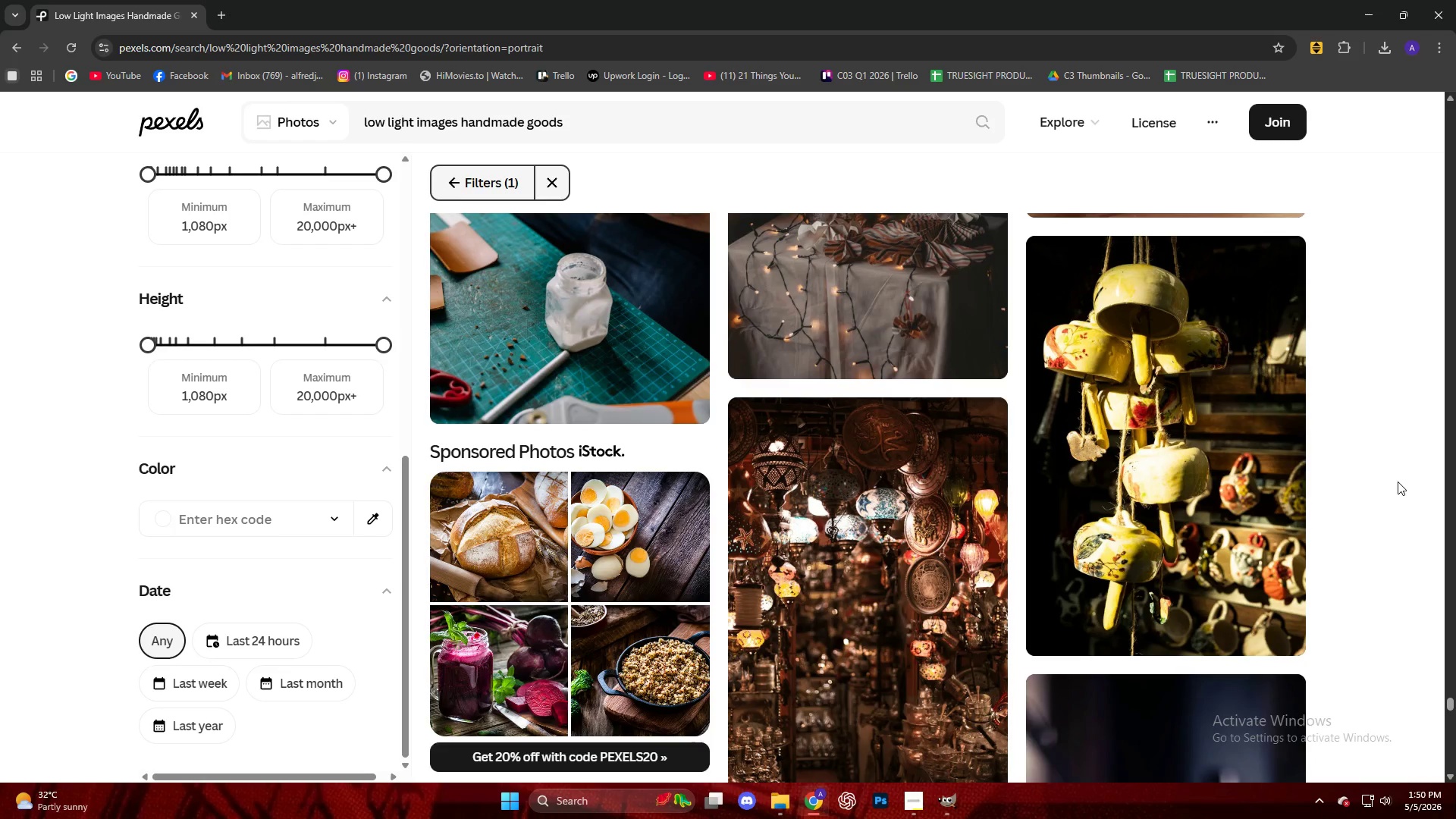 
wait(6.75)
 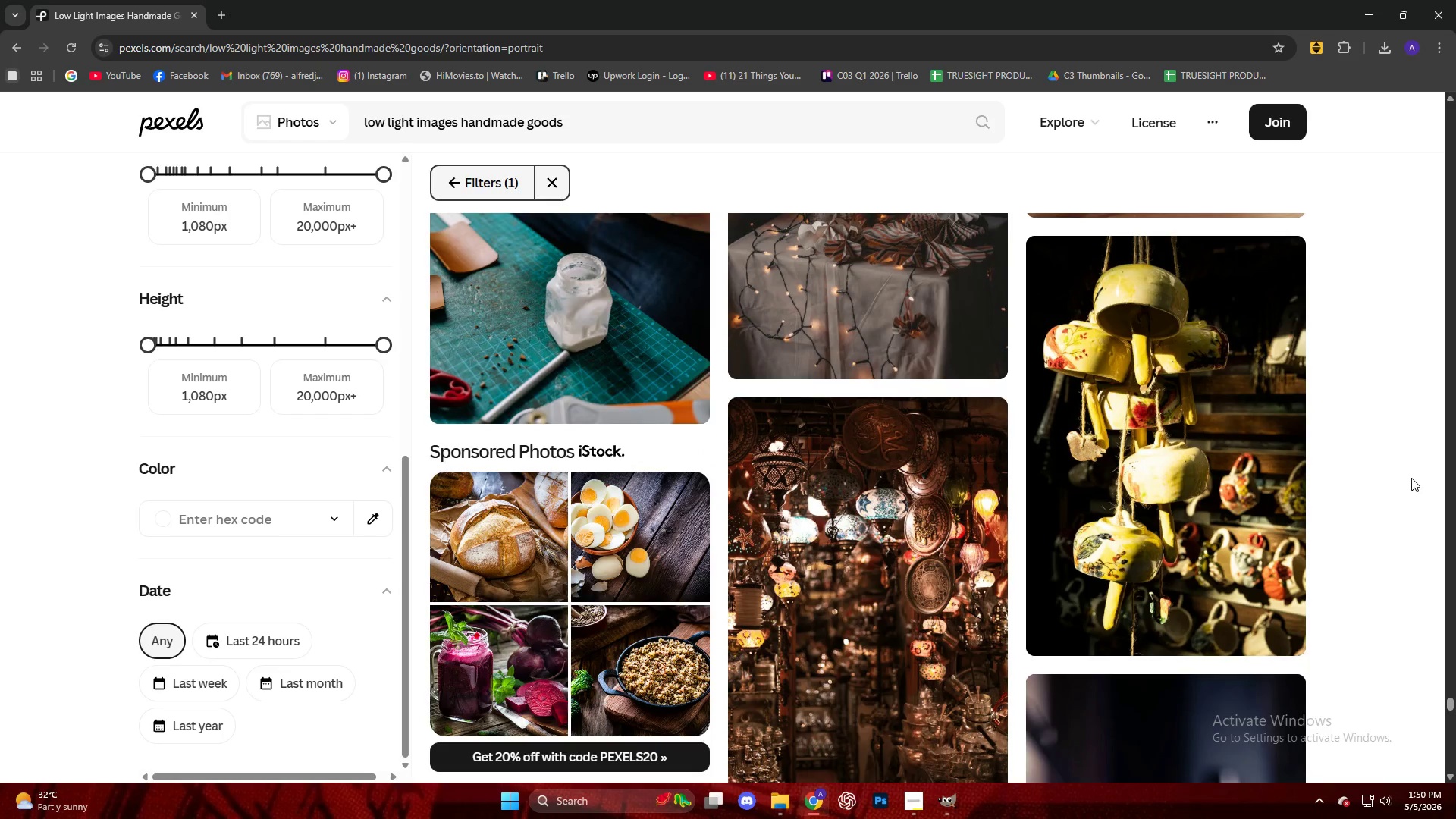 
scroll: coordinate [1153, 491], scroll_direction: down, amount: 18.0
 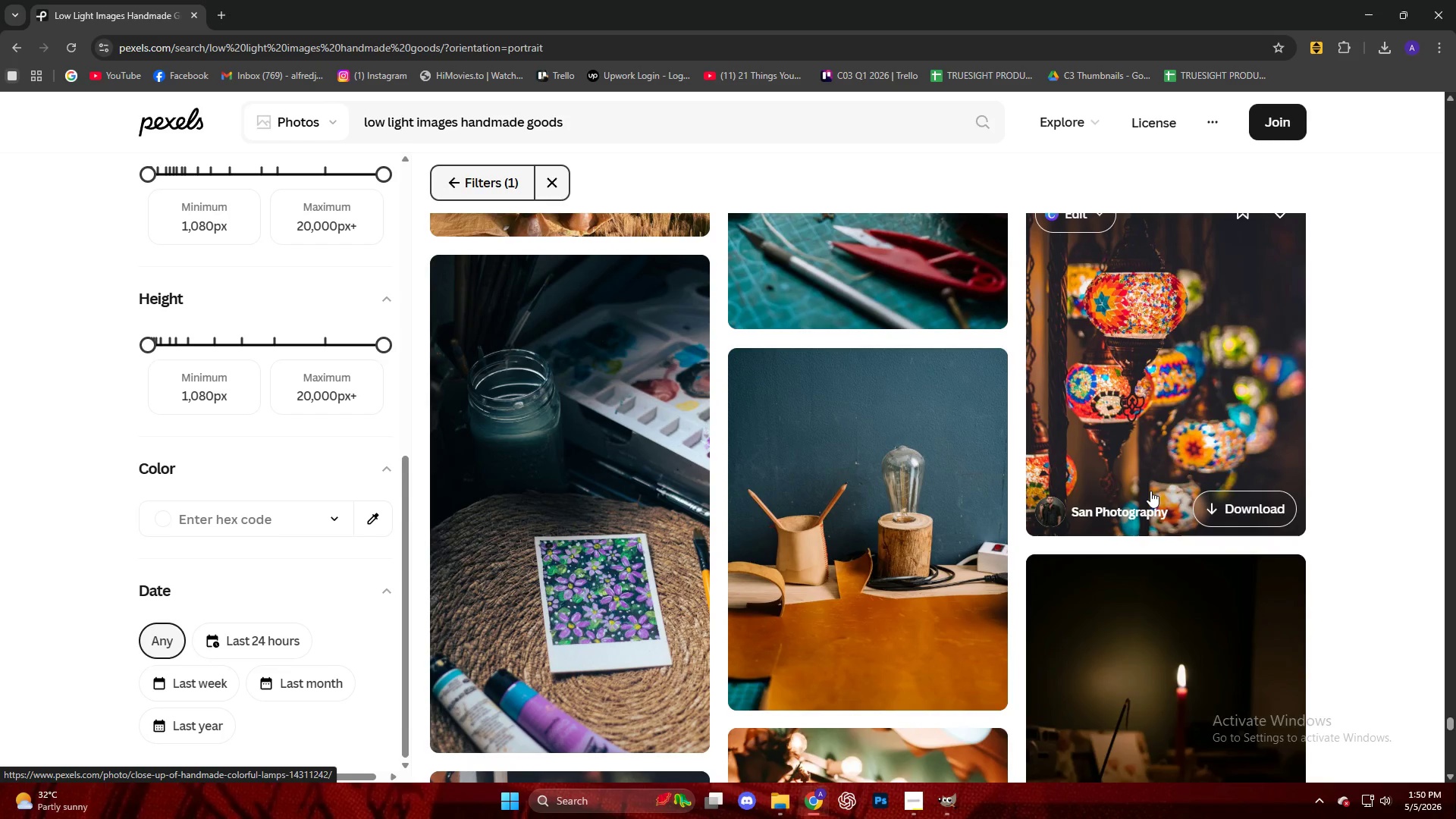 
scroll: coordinate [1138, 487], scroll_direction: down, amount: 20.0
 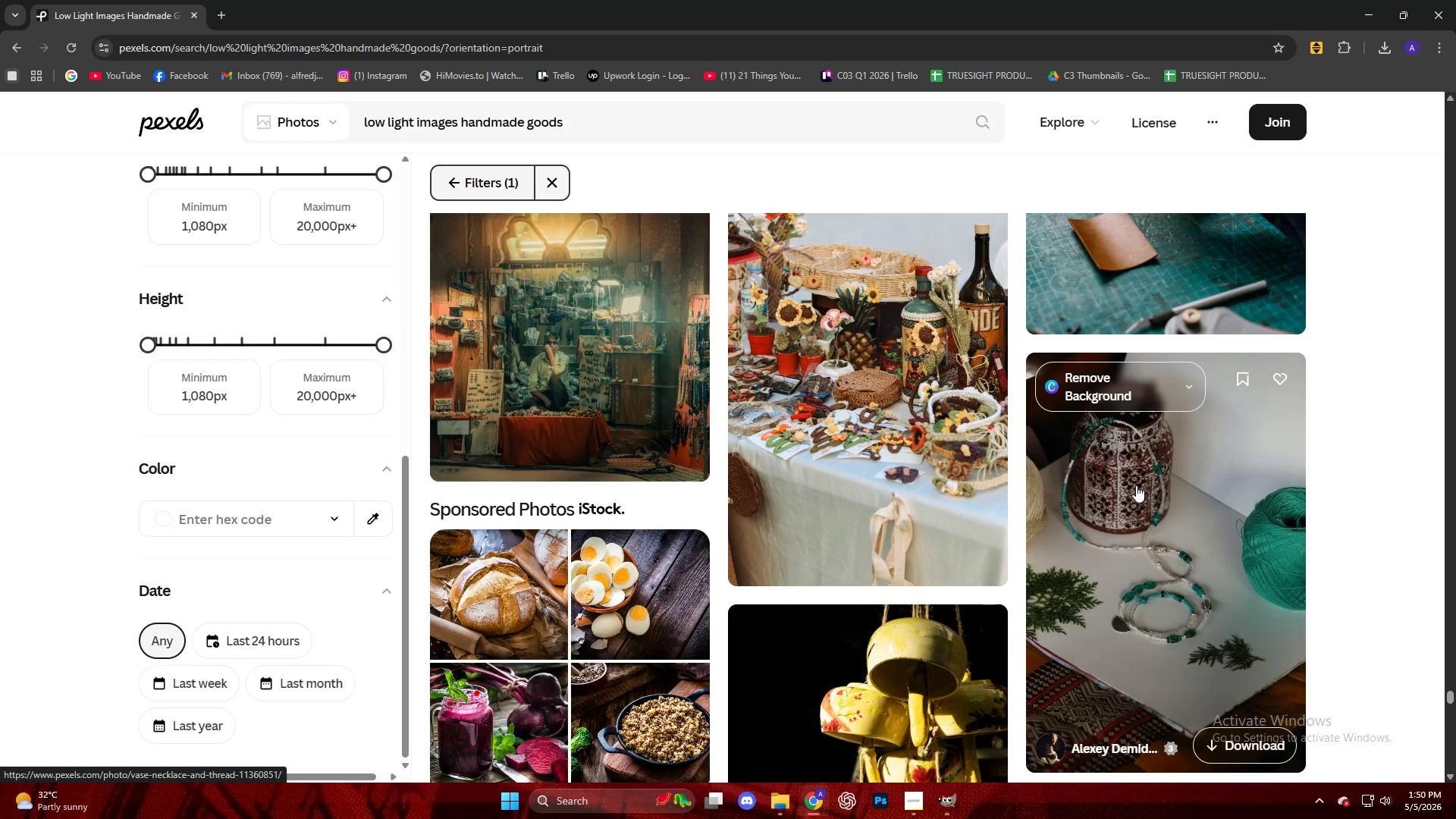 
wait(5.3)
 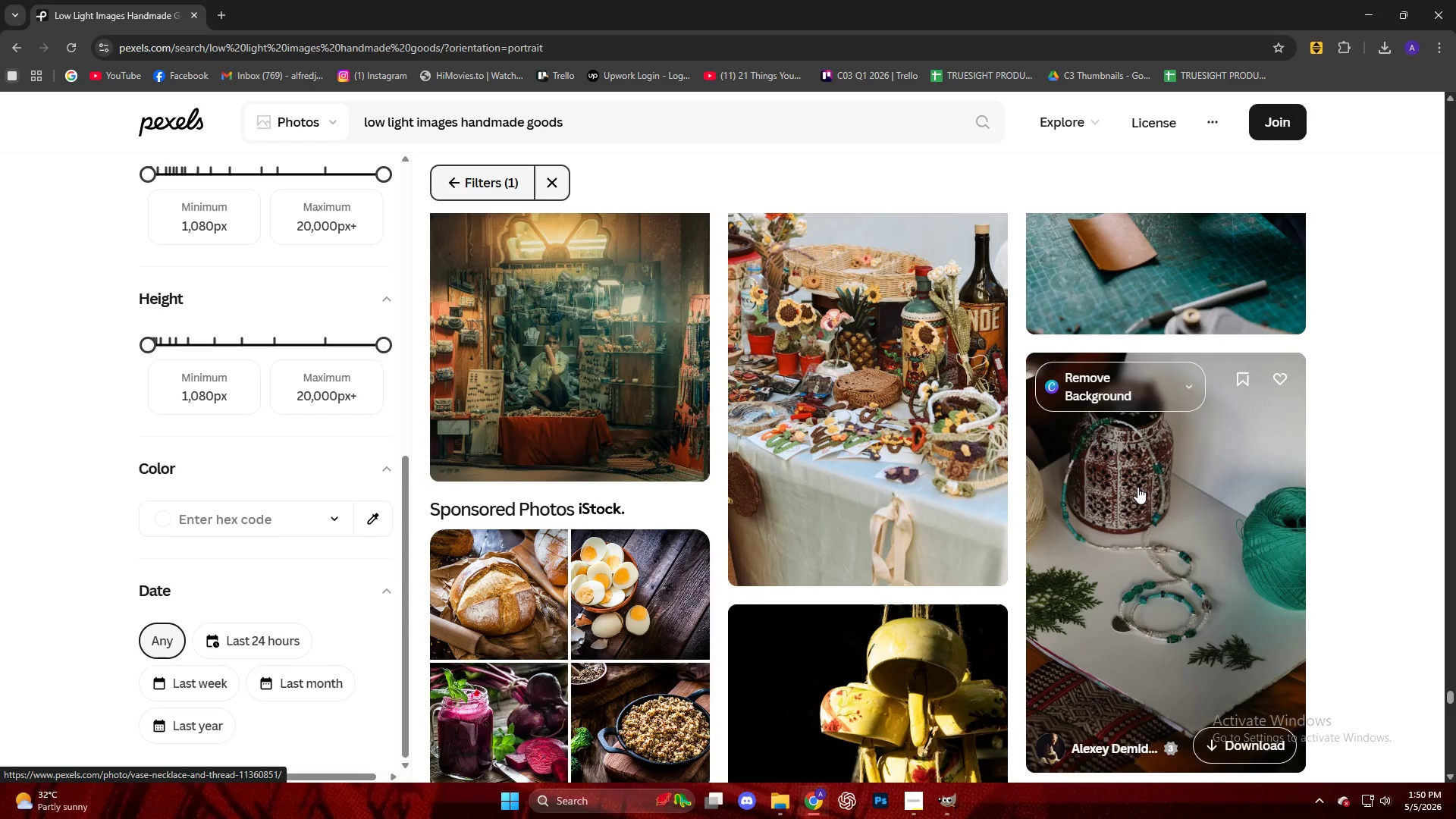 
scroll: coordinate [1103, 428], scroll_direction: down, amount: 6.0
 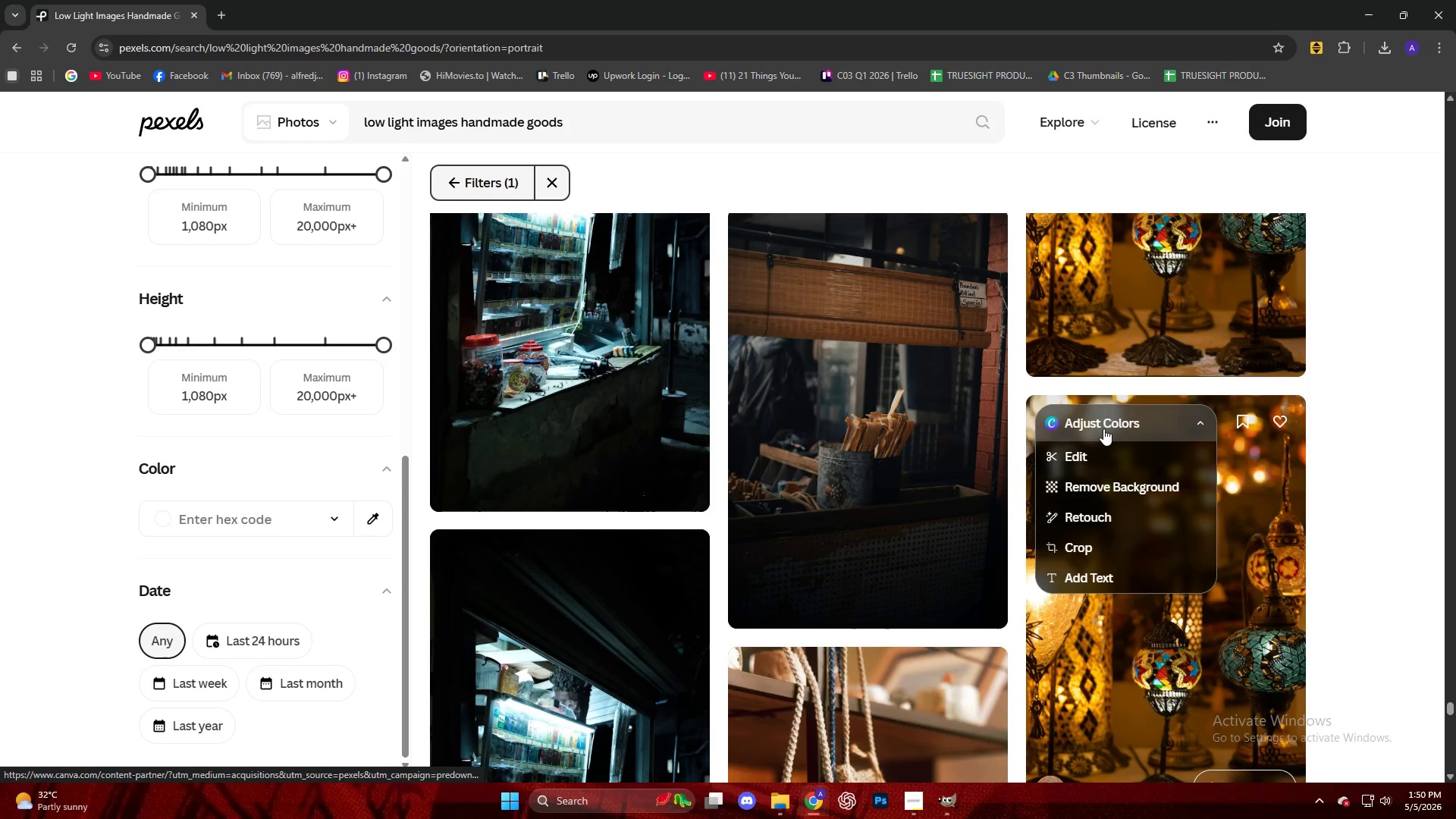 
left_click([934, 376])
 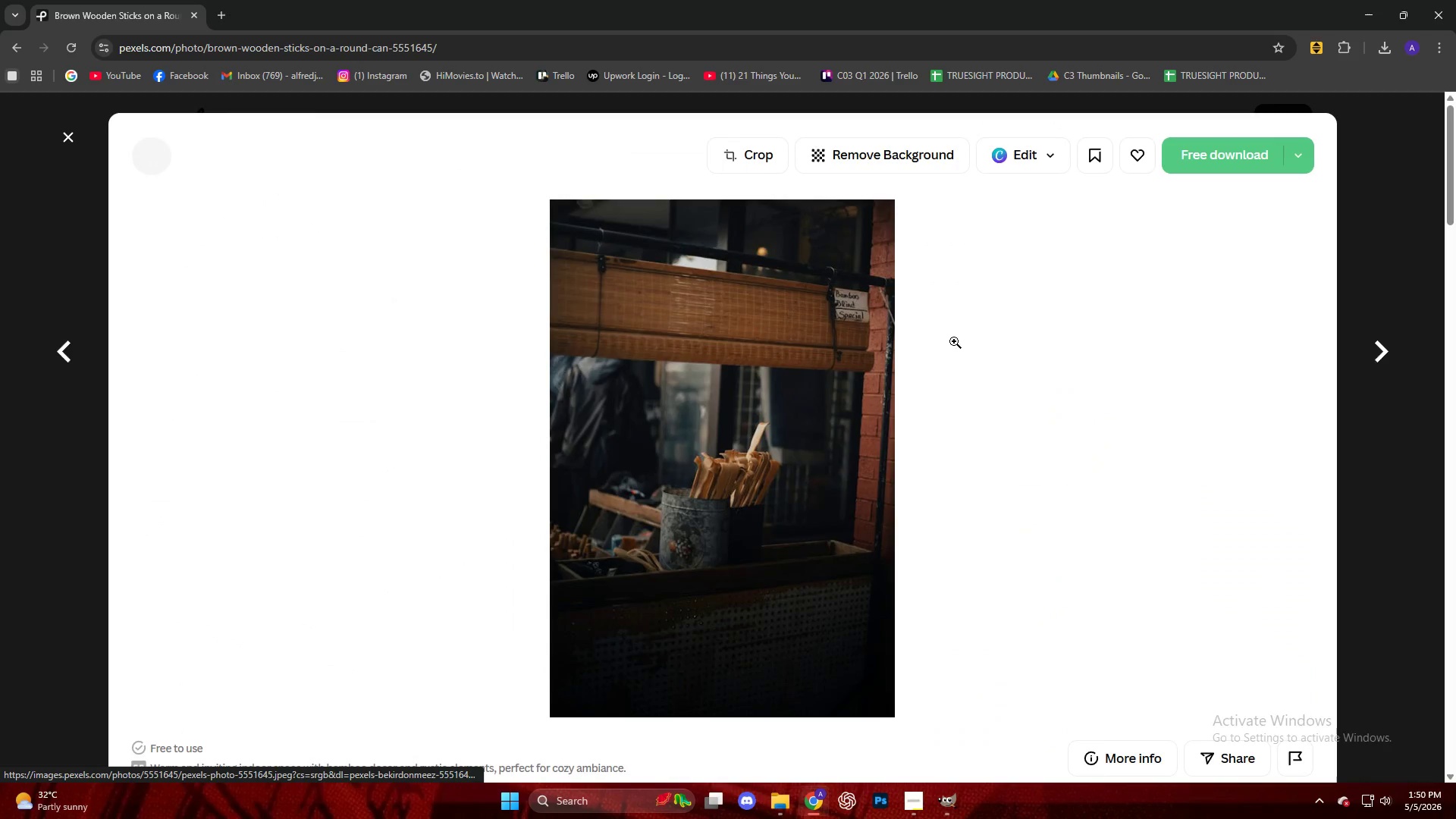 
left_click([1222, 144])
 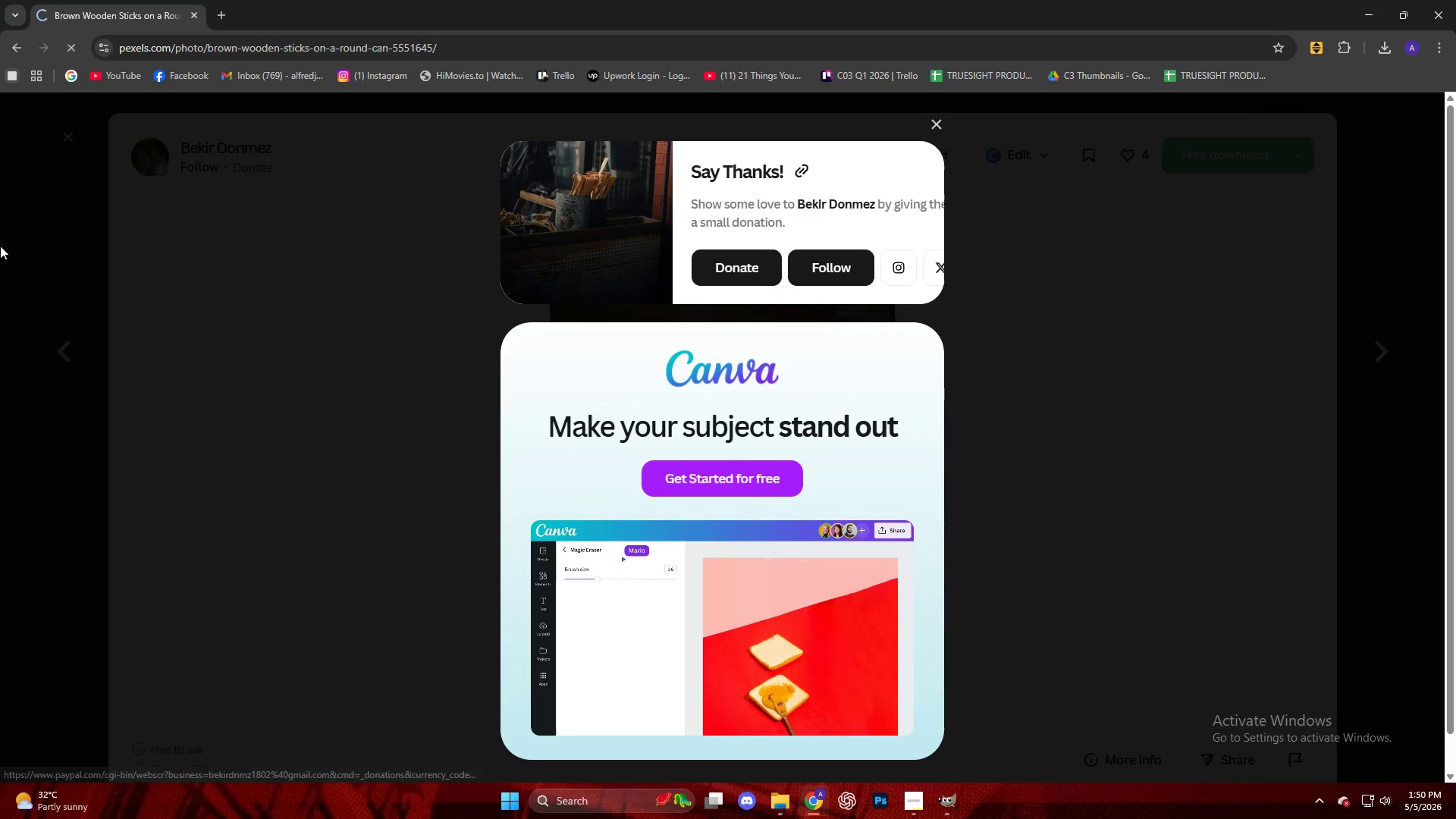 
double_click([0, 246])
 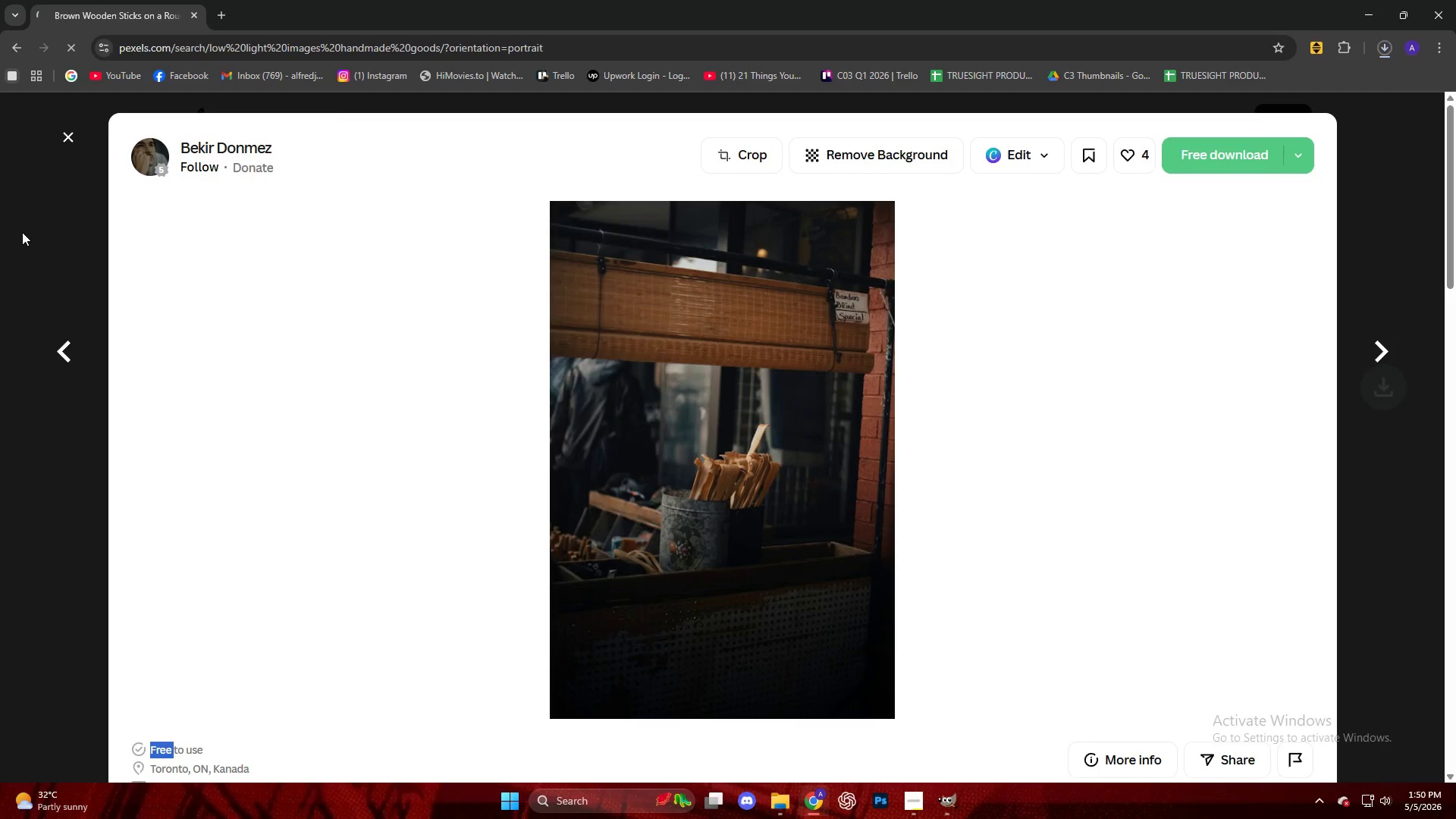 
left_click([24, 230])
 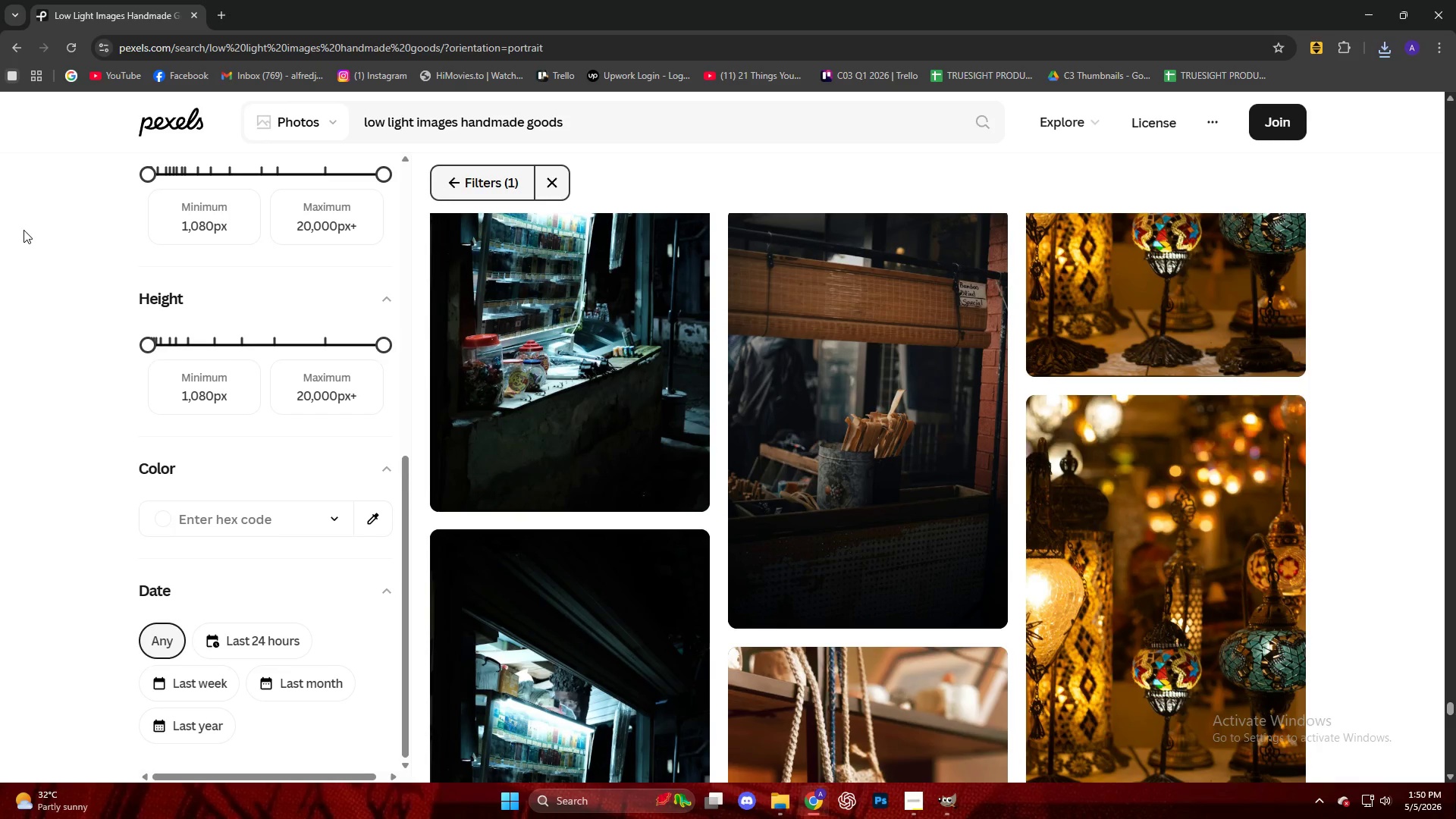 
wait(11.91)
 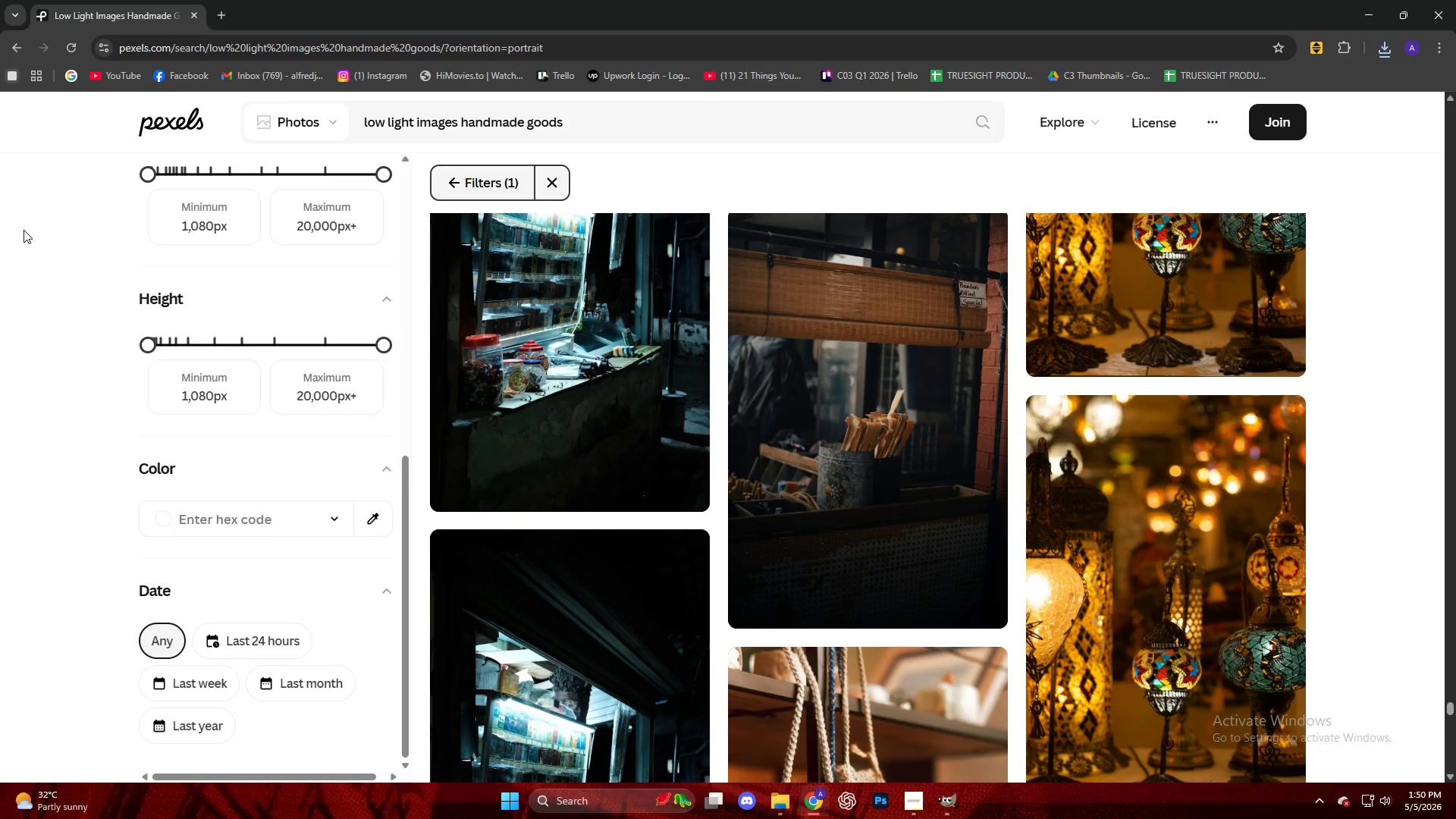 
scroll: coordinate [1241, 561], scroll_direction: down, amount: 33.0
 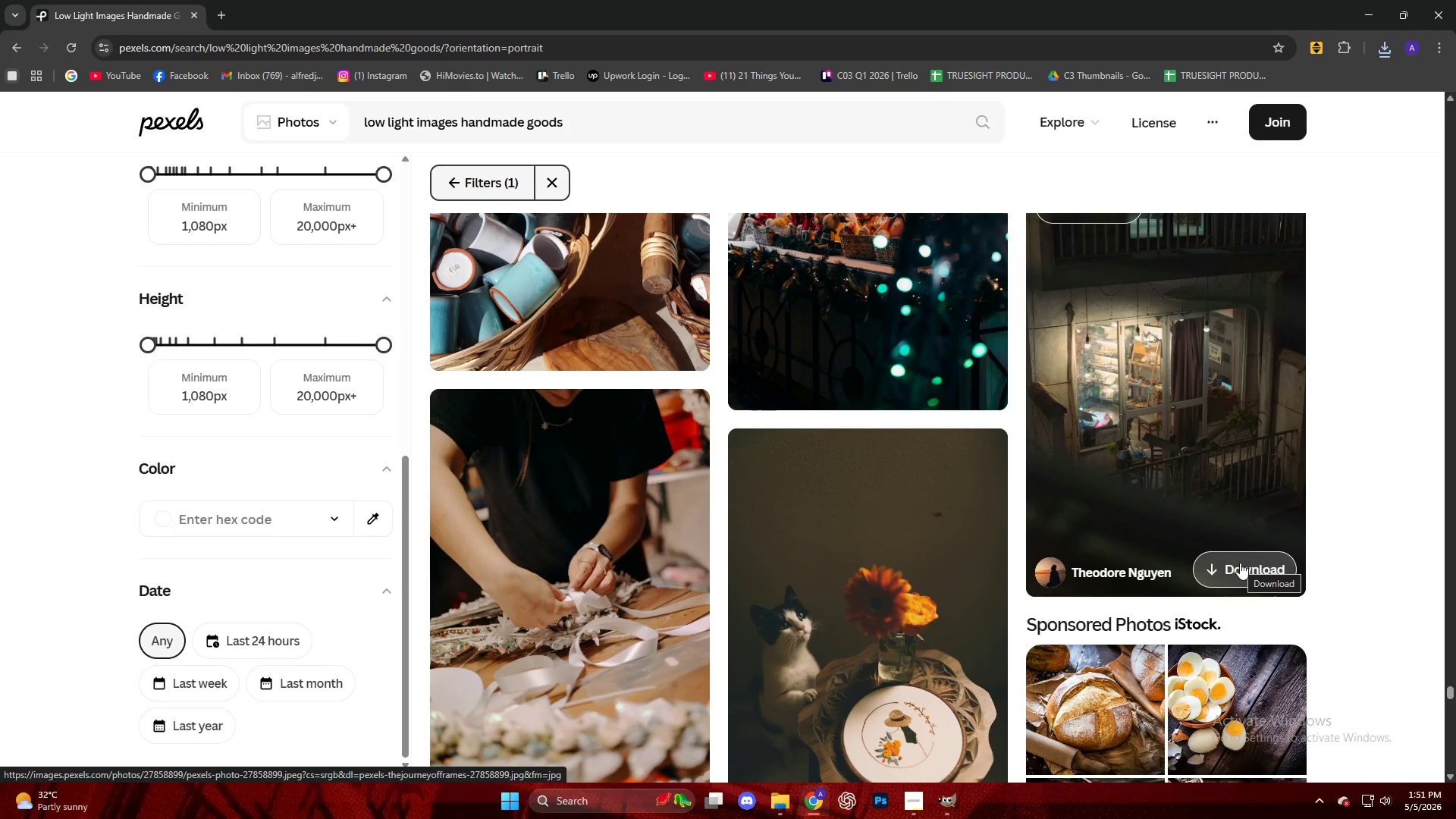 
scroll: coordinate [1188, 604], scroll_direction: down, amount: 26.0
 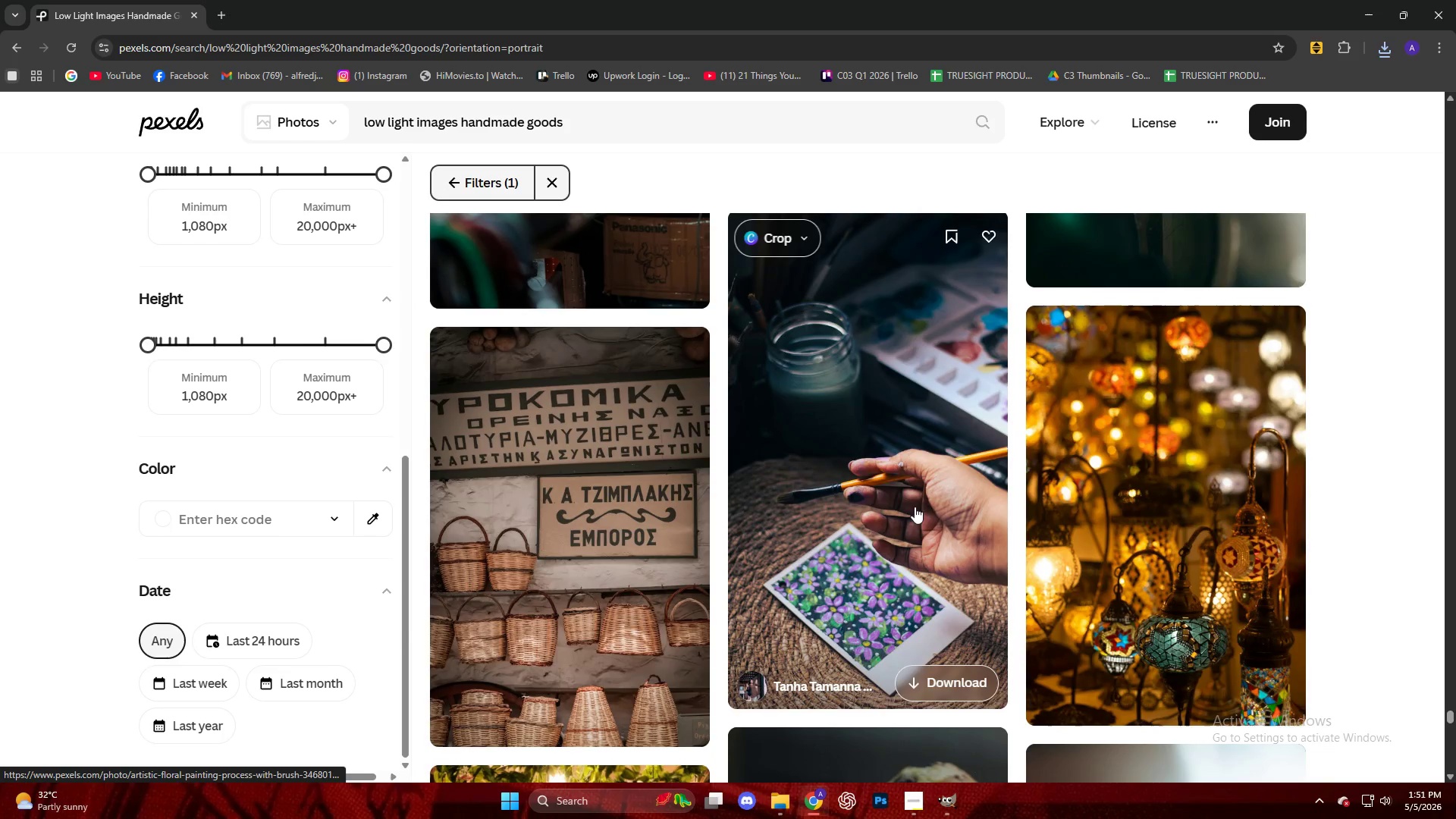 
scroll: coordinate [893, 440], scroll_direction: down, amount: 4.0
 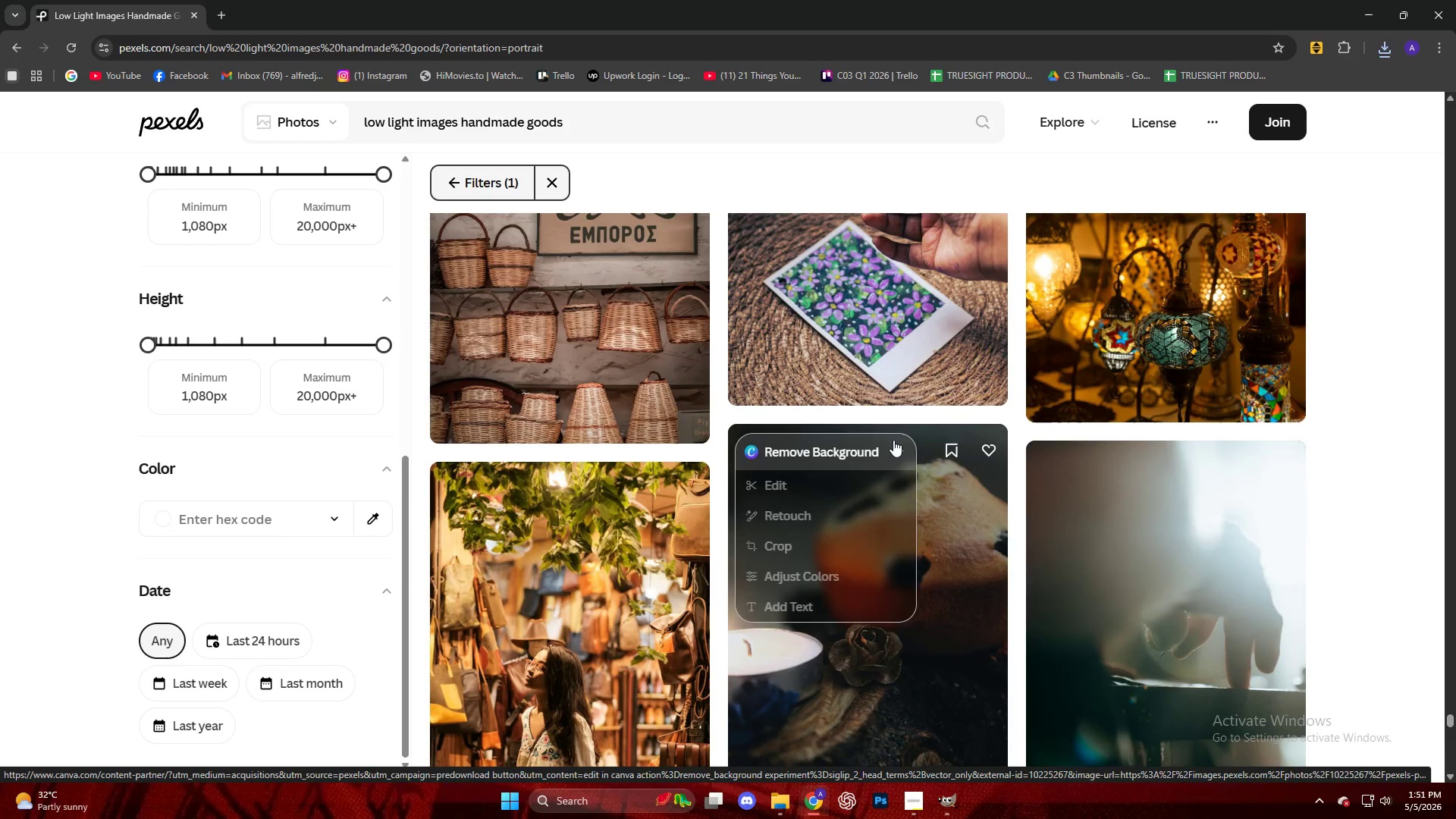 
left_click([877, 379])
 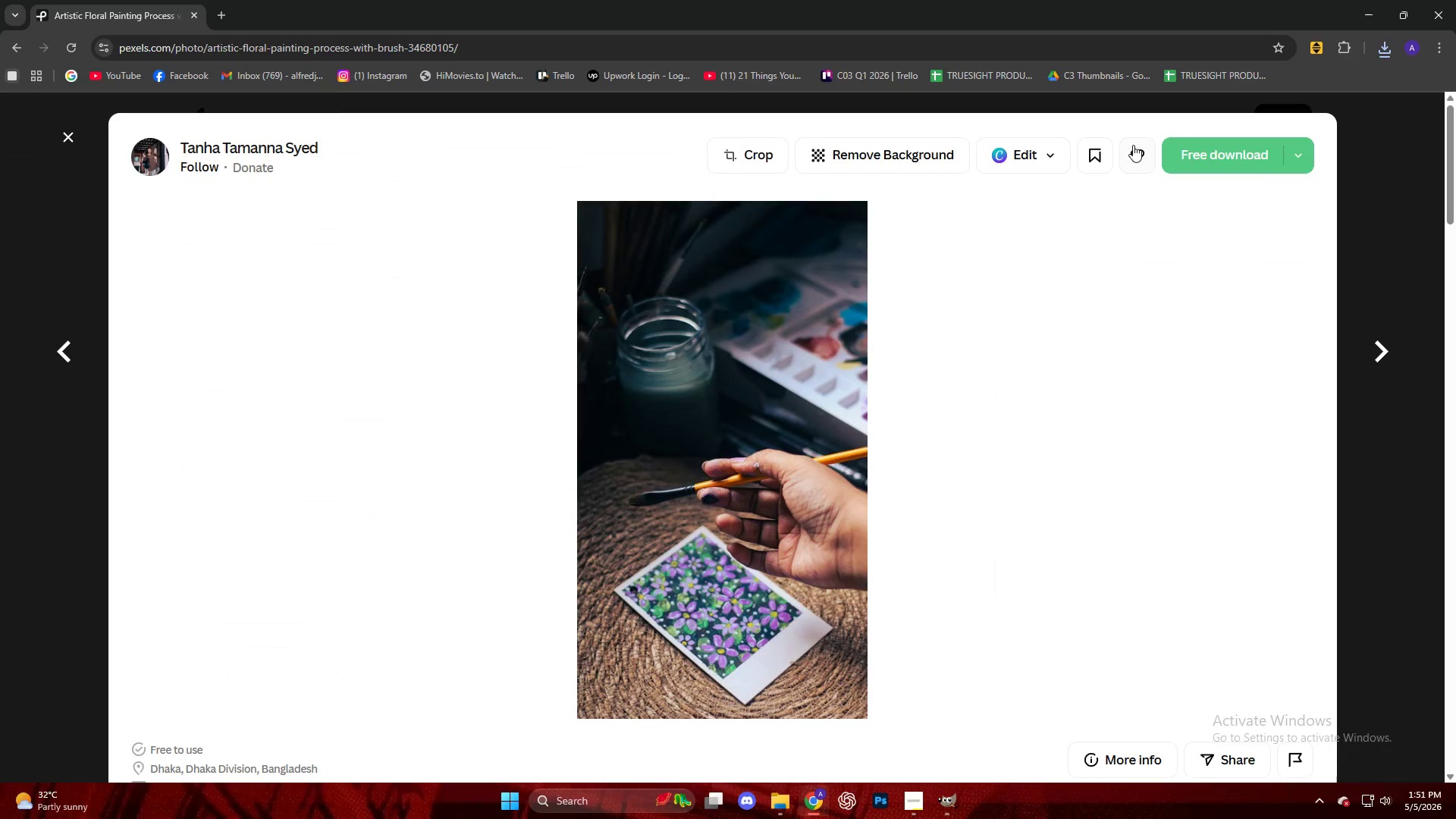 
scroll: coordinate [887, 442], scroll_direction: up, amount: 3.0
 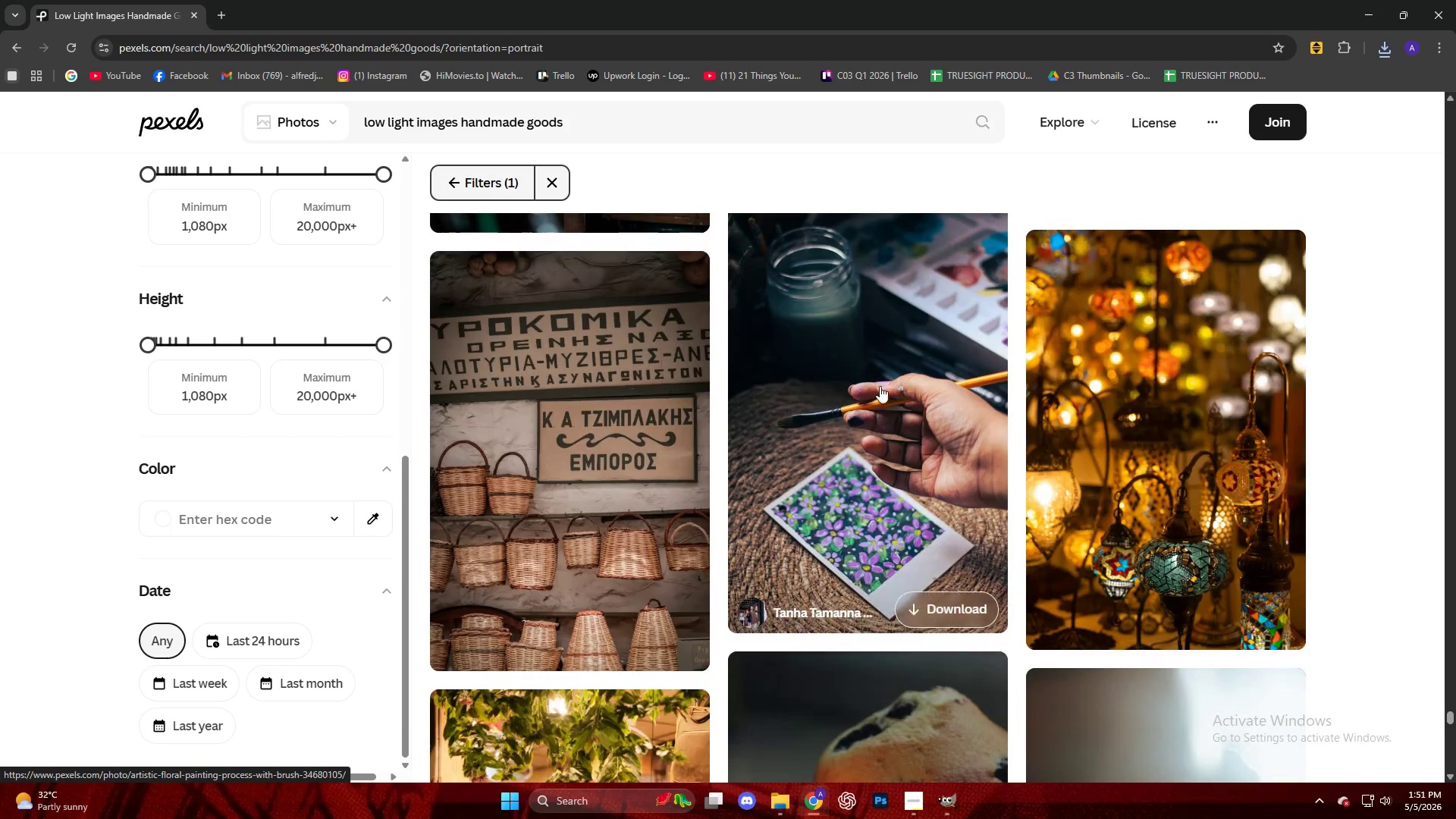 
left_click([1200, 150])
 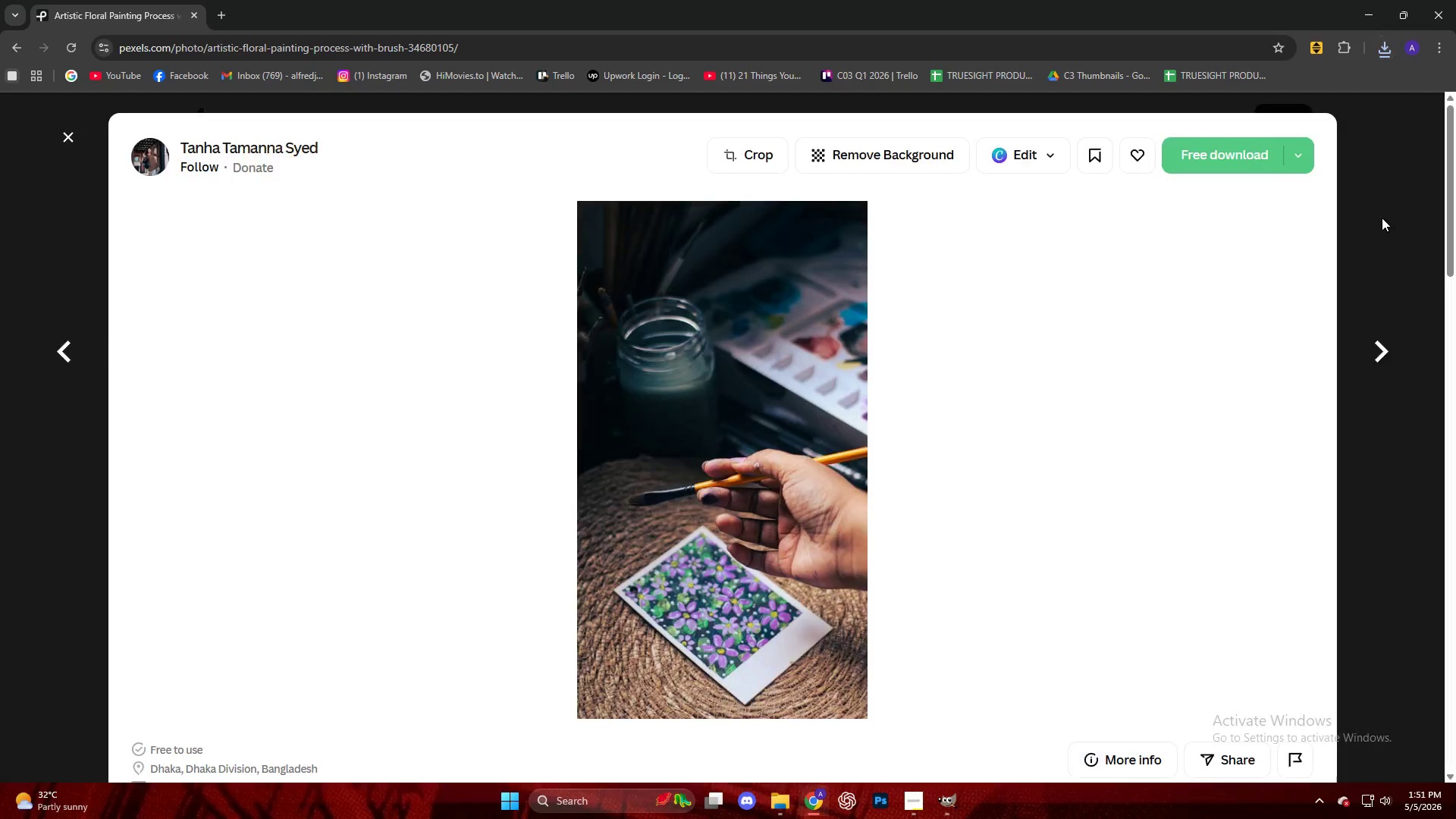 
scroll: coordinate [1370, 215], scroll_direction: down, amount: 8.0
 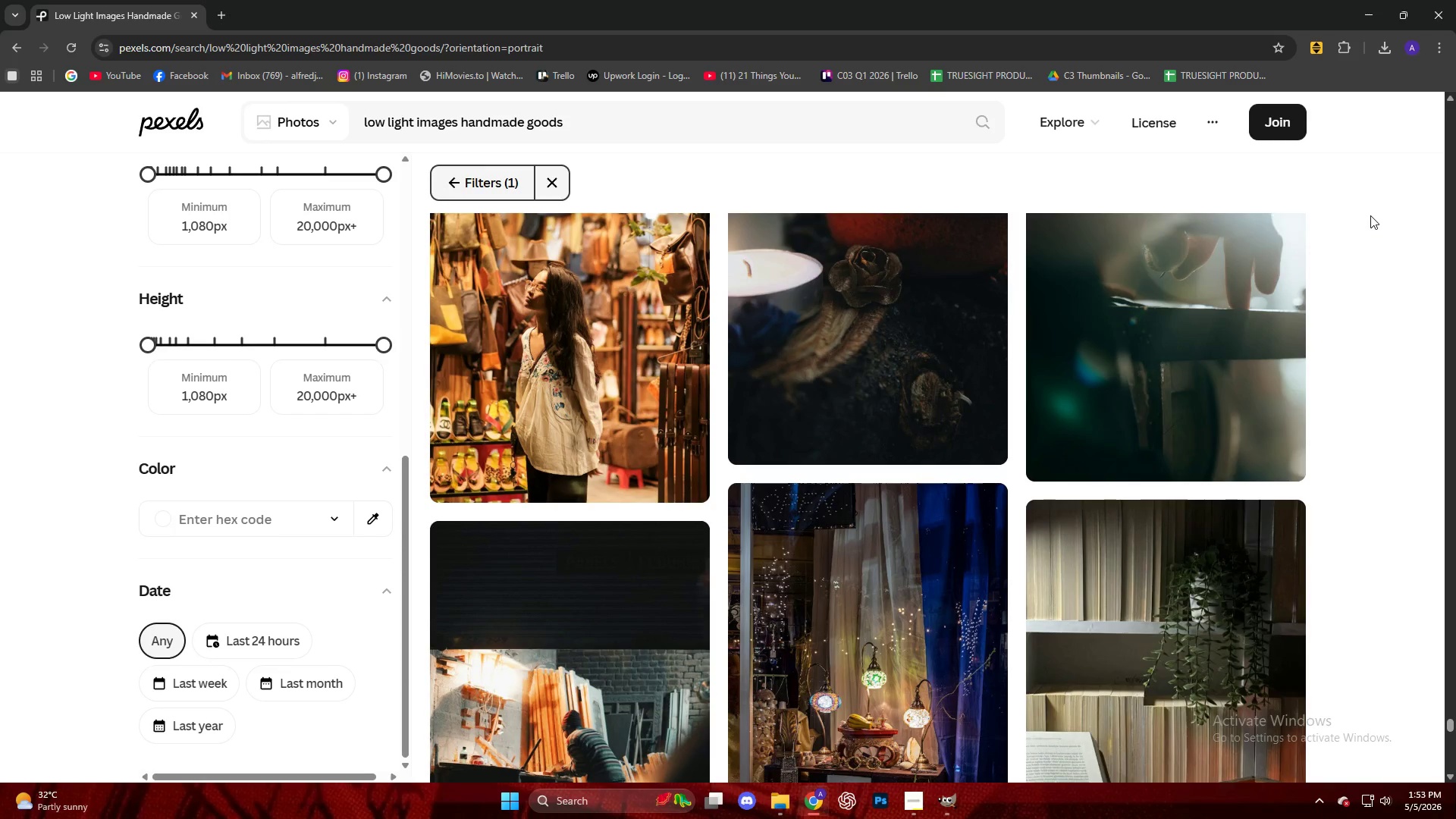 
wait(112.88)
 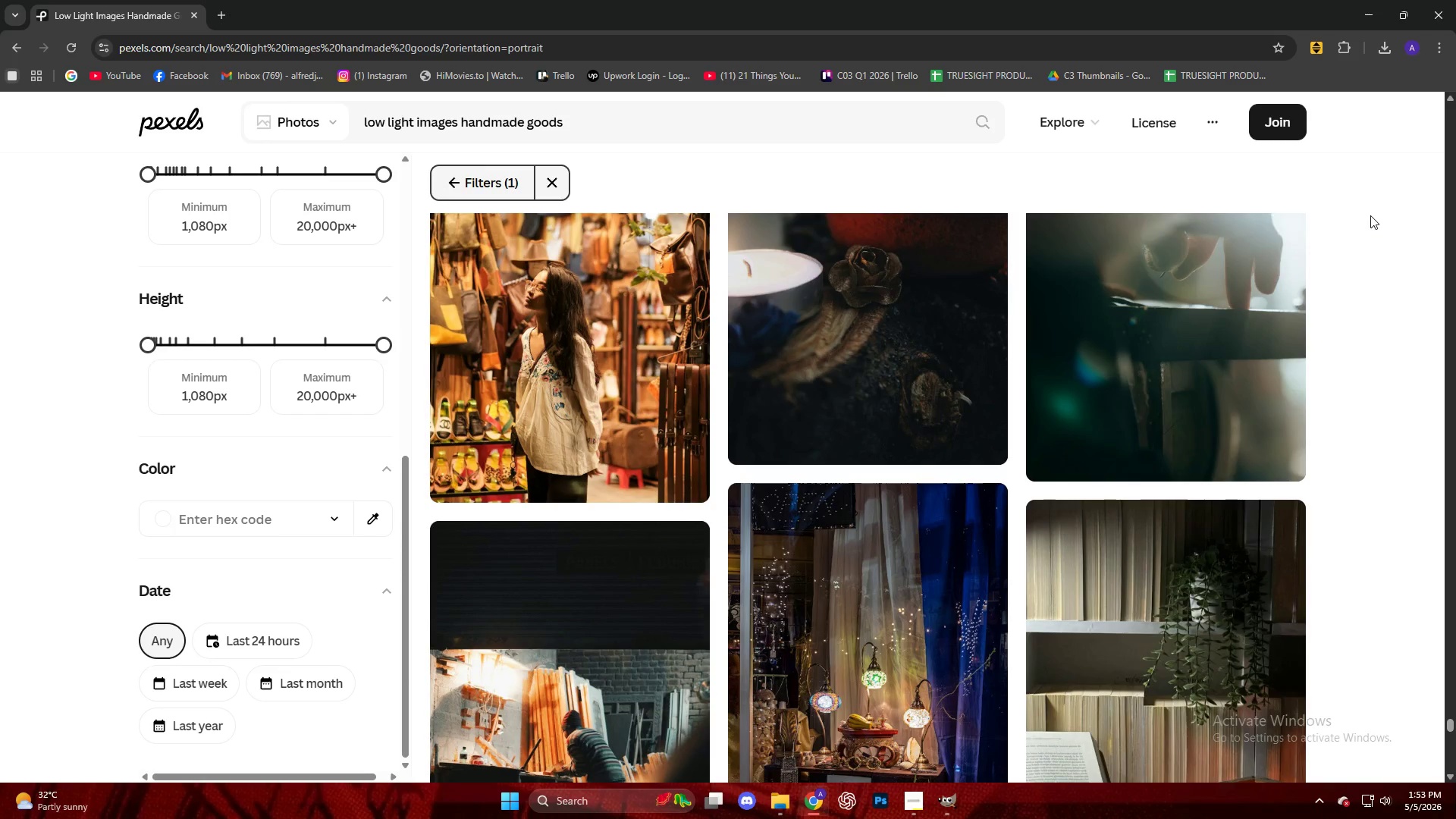 
scroll: coordinate [0, 485], scroll_direction: down, amount: 21.0
 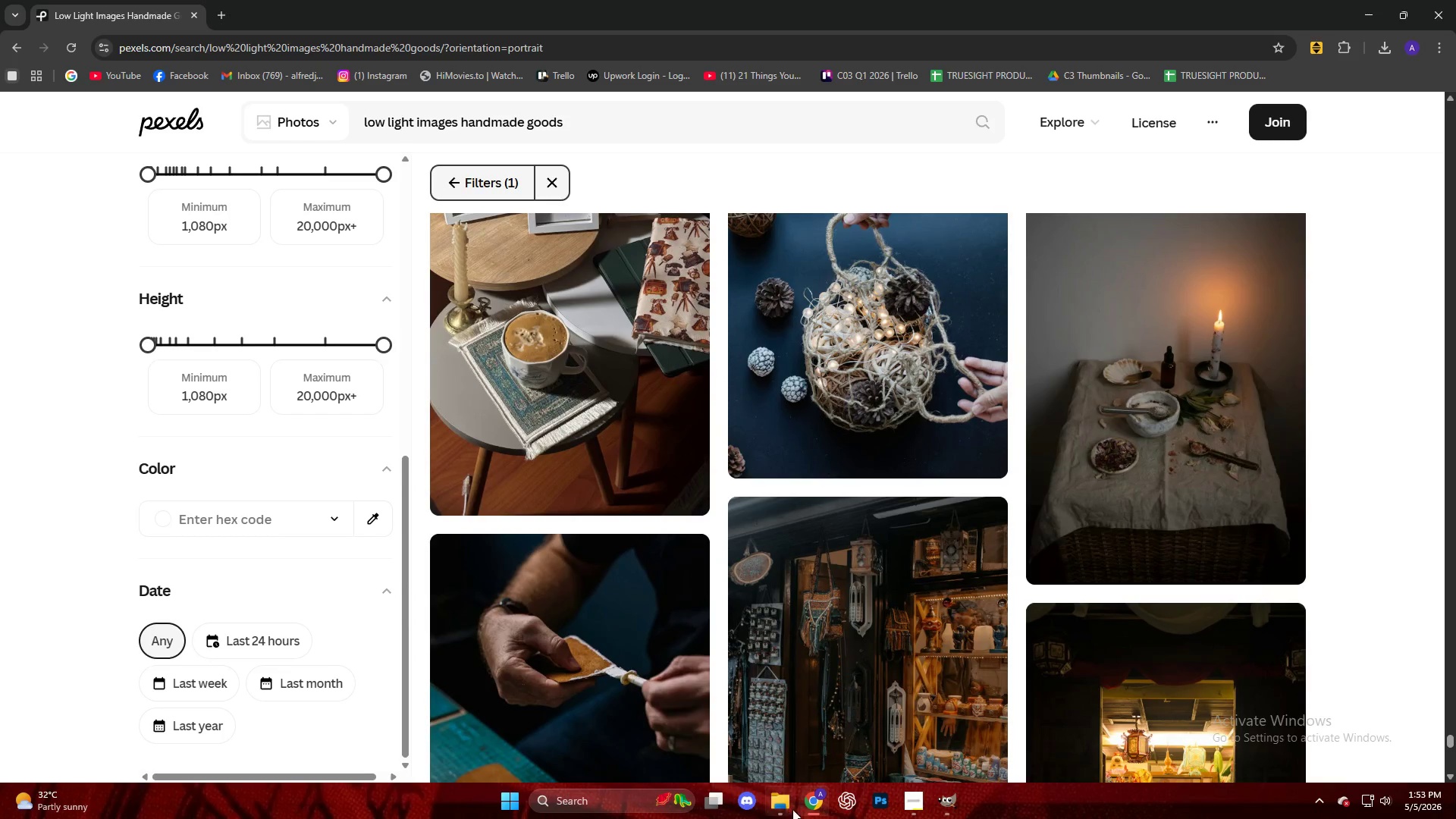 
left_click([777, 804])
 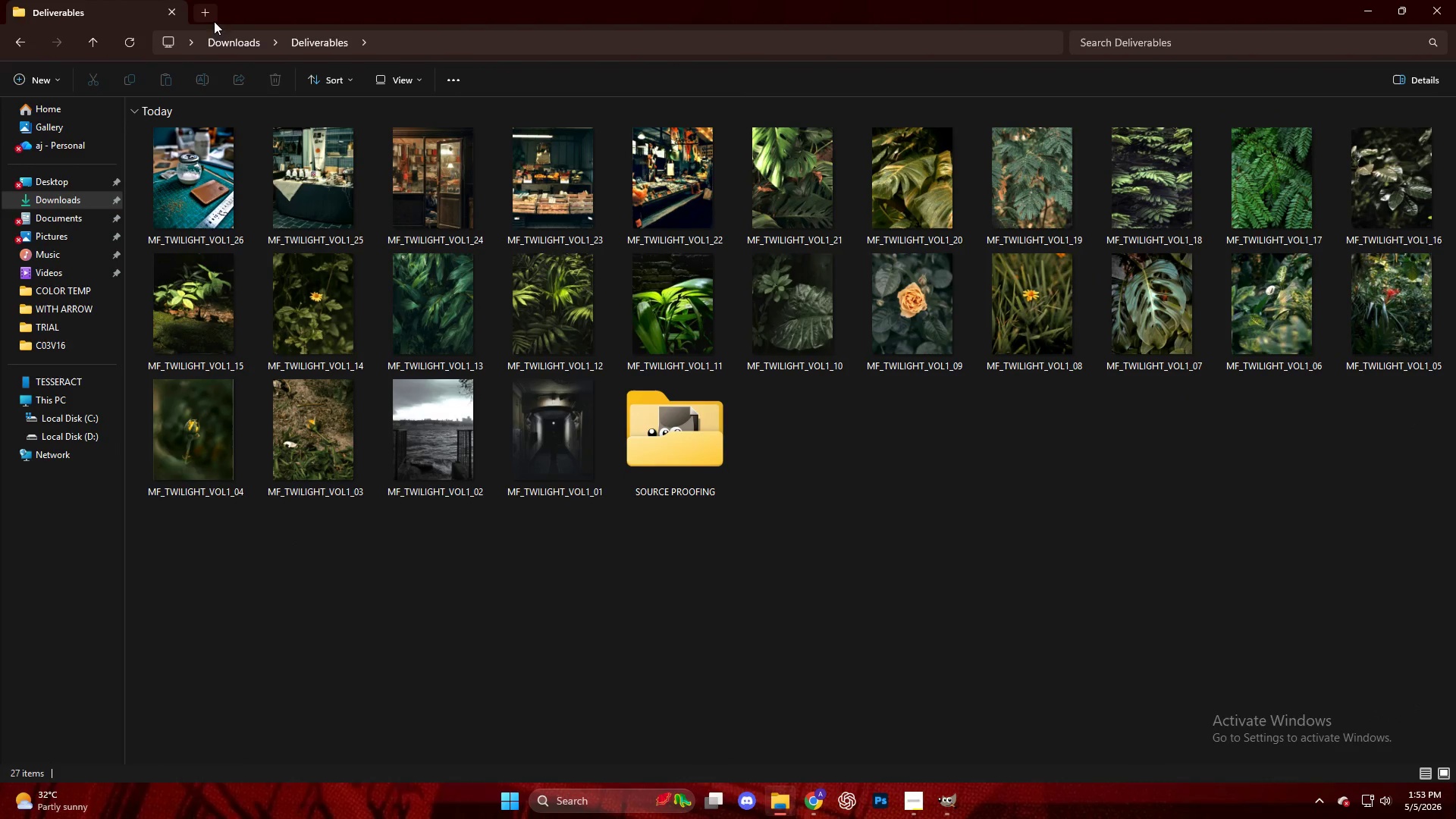 
left_click([203, 14])
 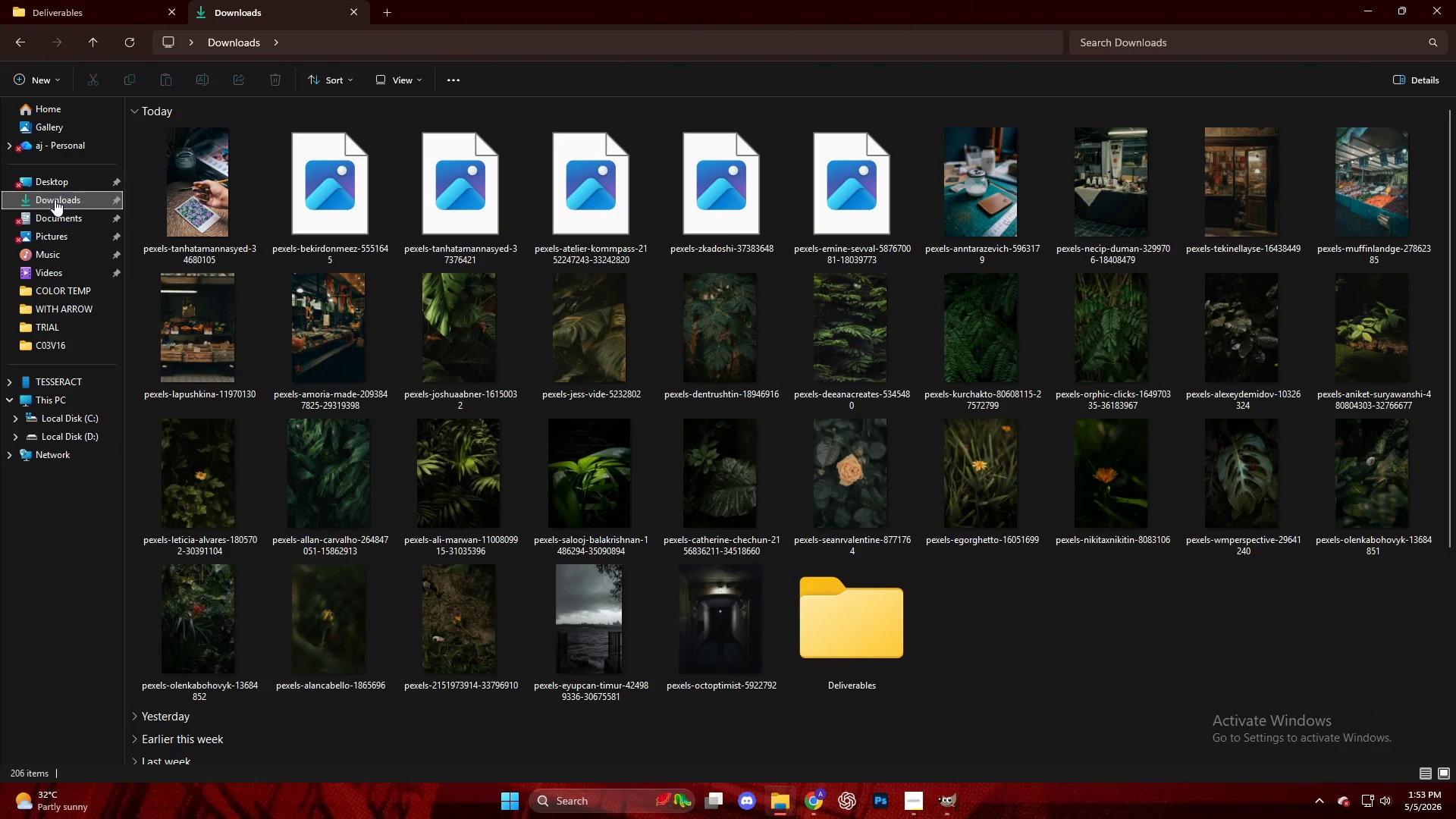 
mouse_move([998, 386])
 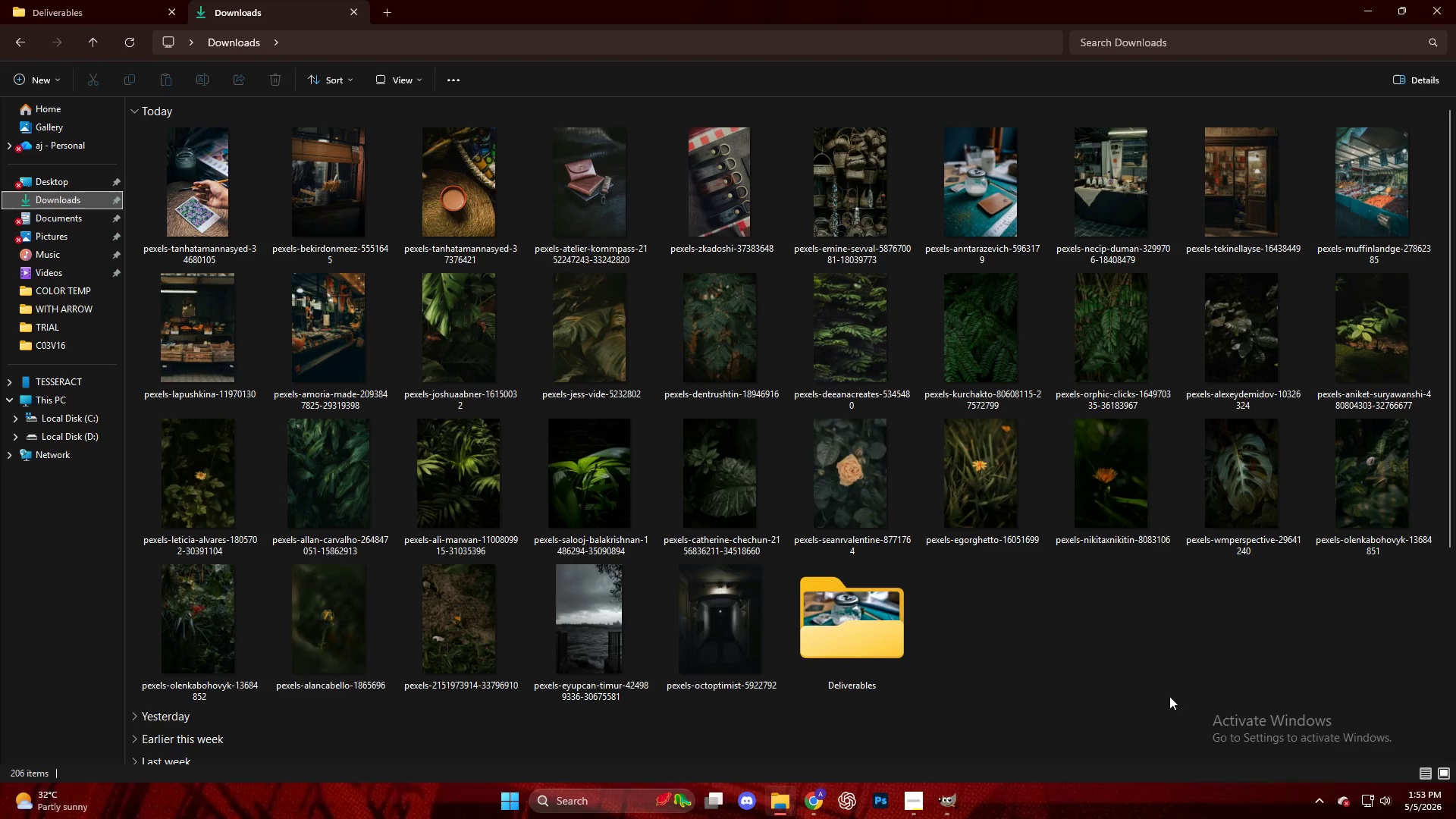 
left_click([1021, 616])
 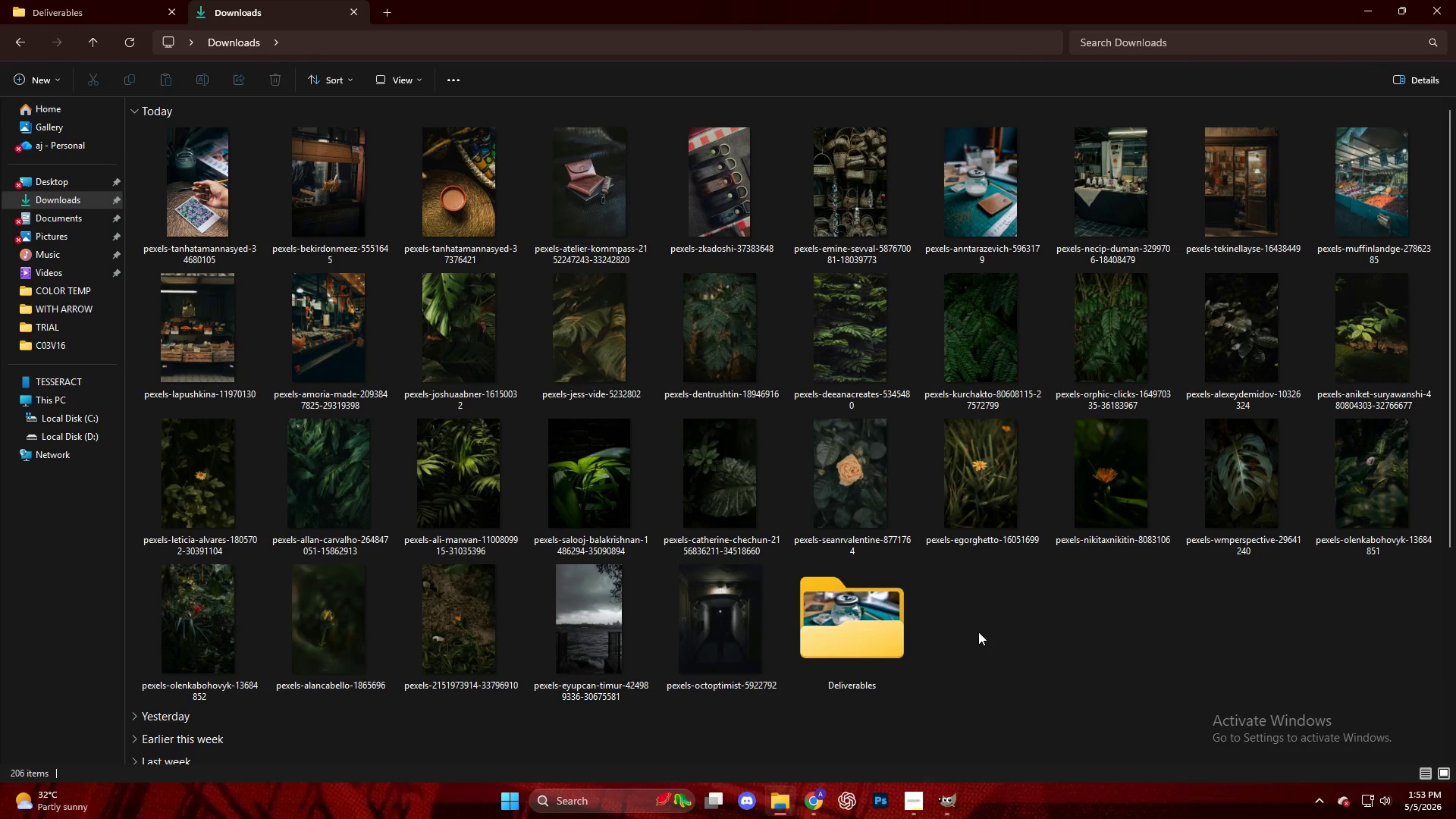 
wait(5.53)
 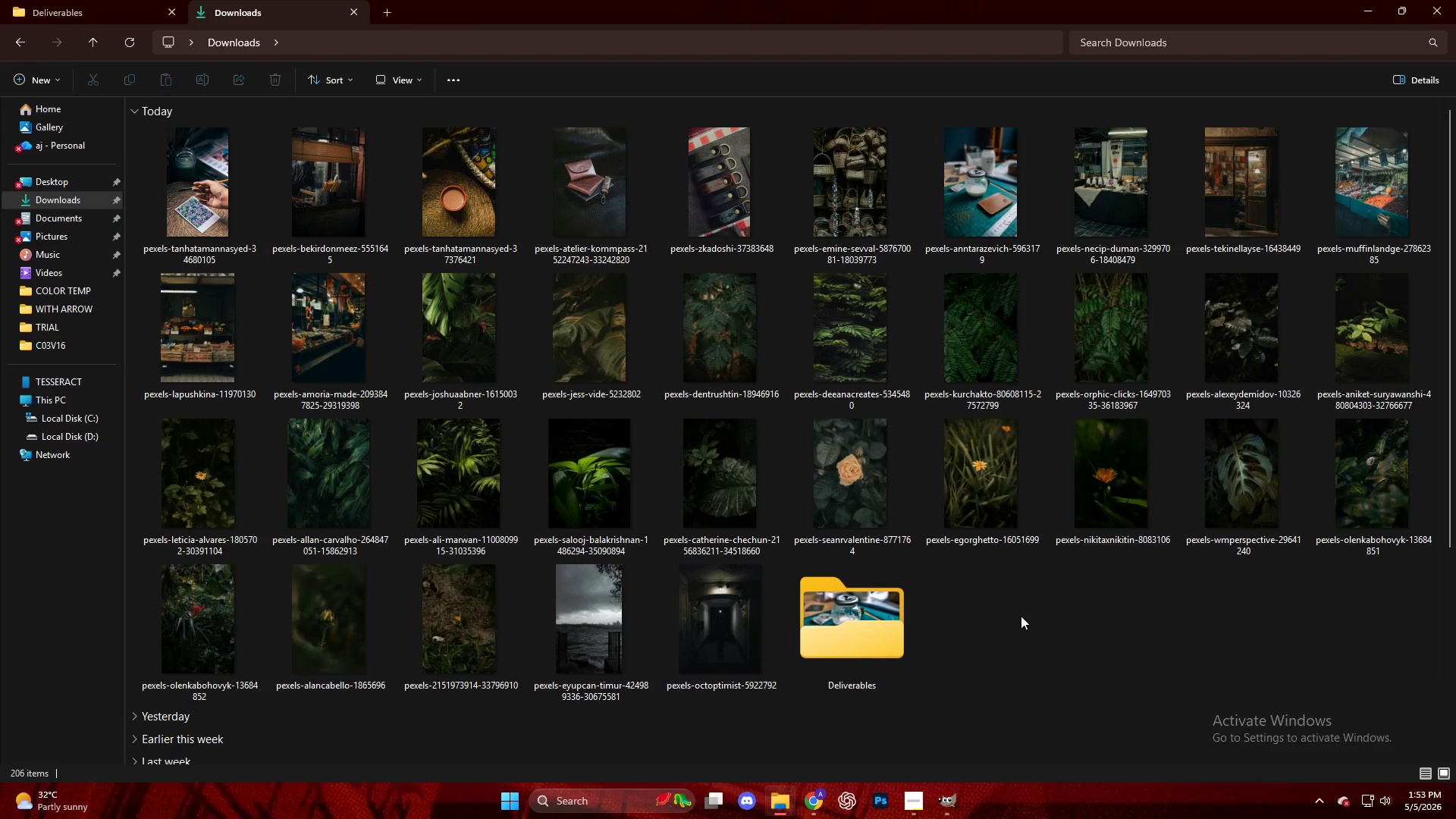 
left_click([1021, 632])
 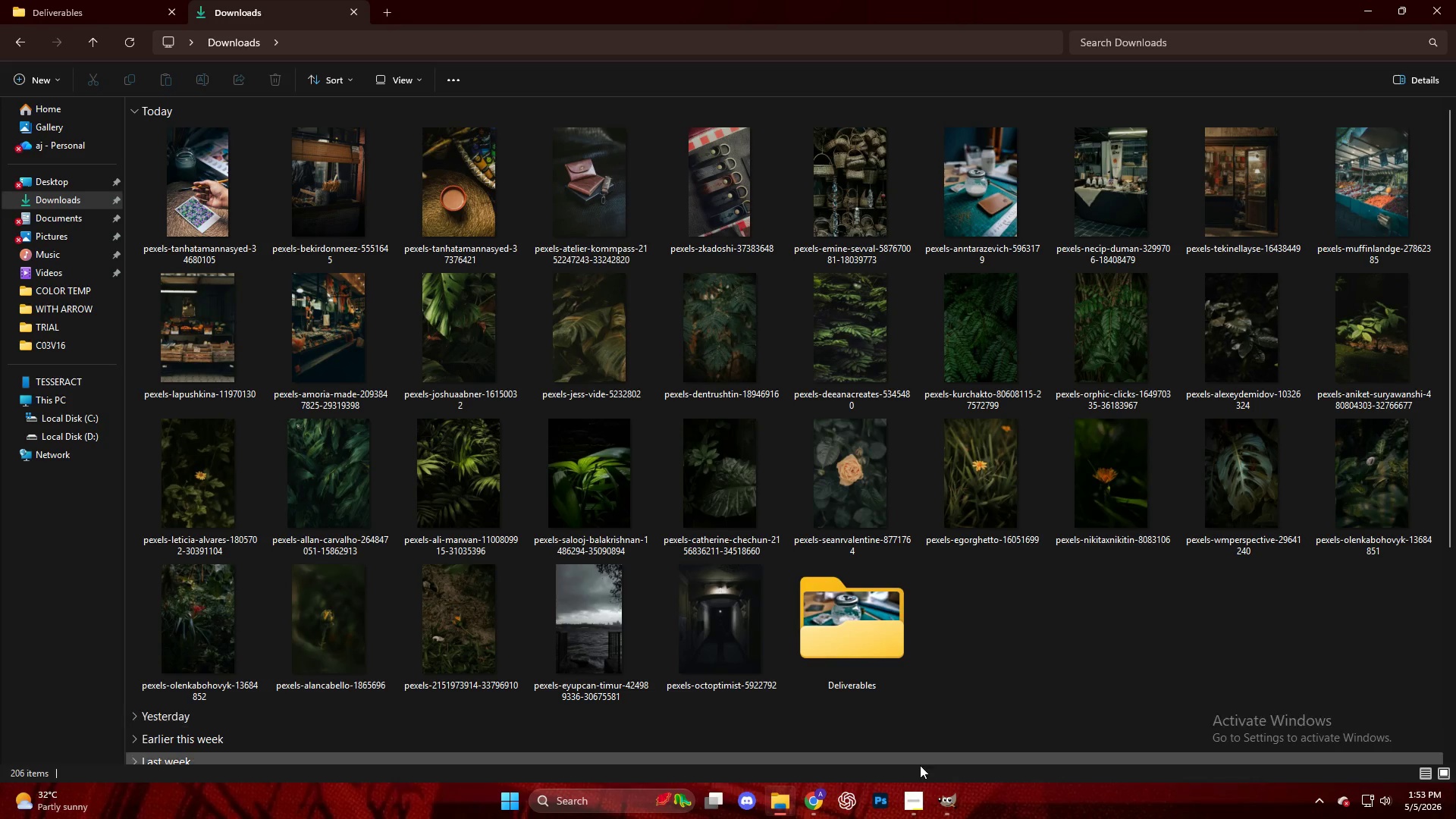 
left_click([918, 814])